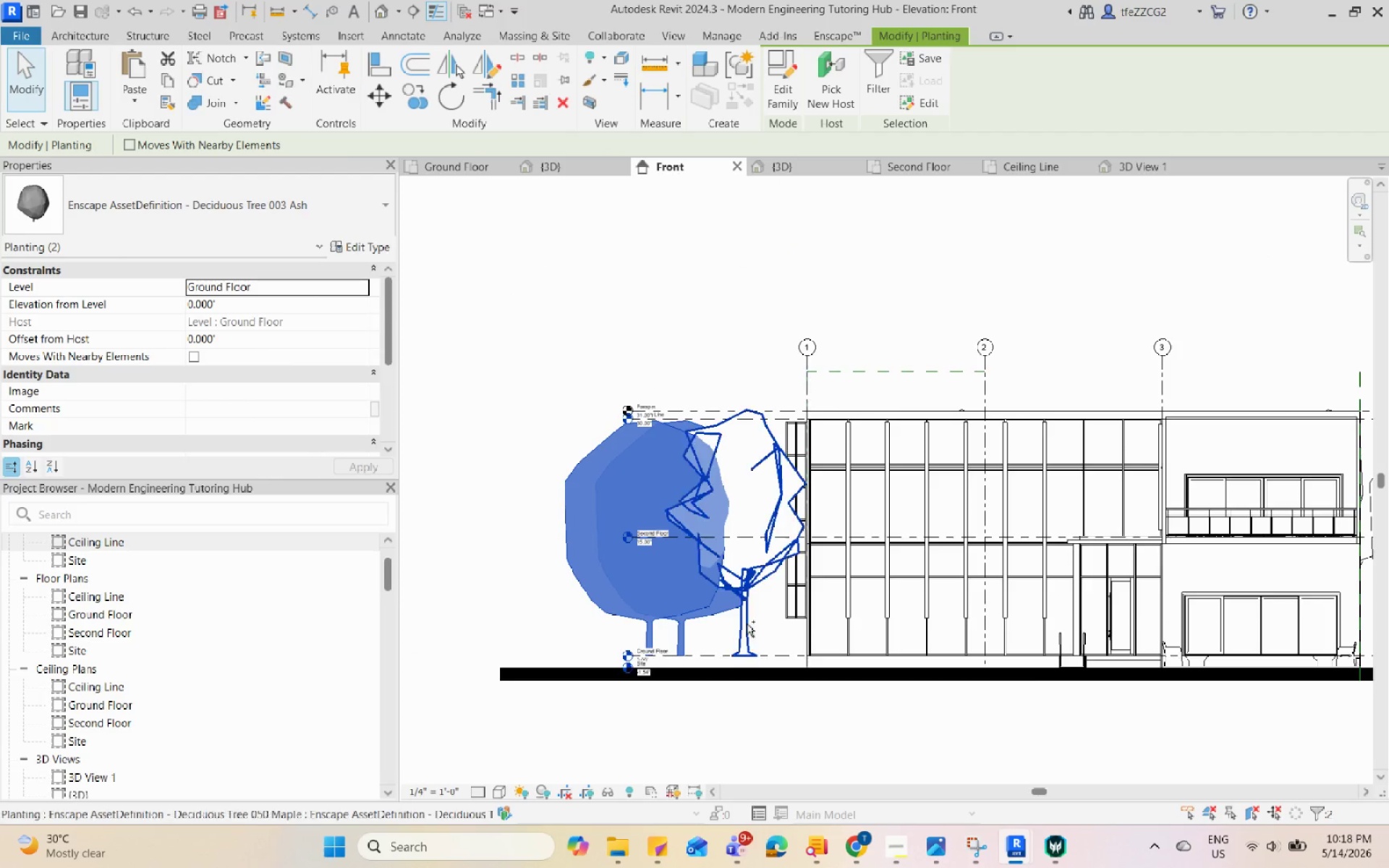 
left_click([744, 624])
 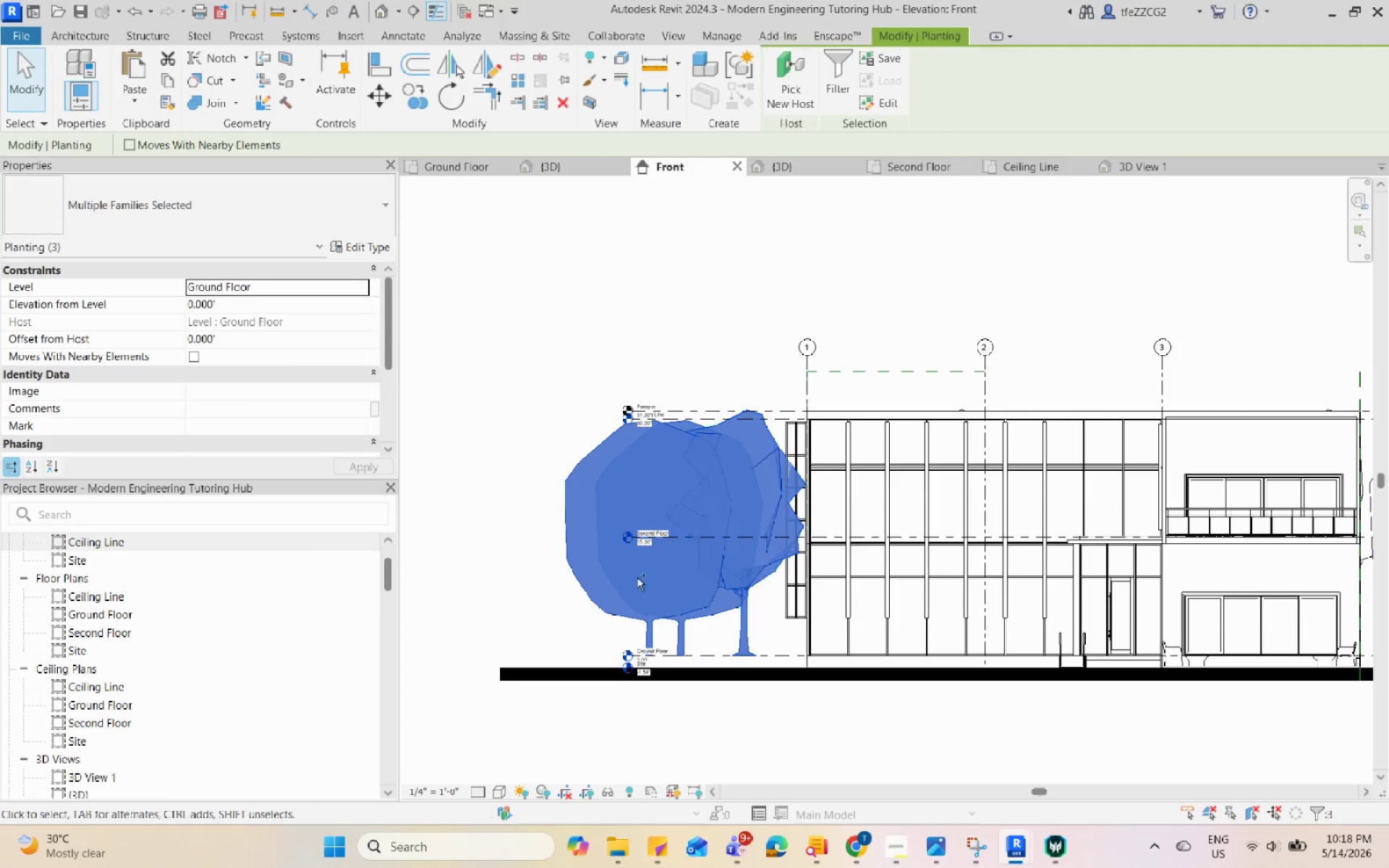 
hold_key(key=ControlLeft, duration=0.7)
 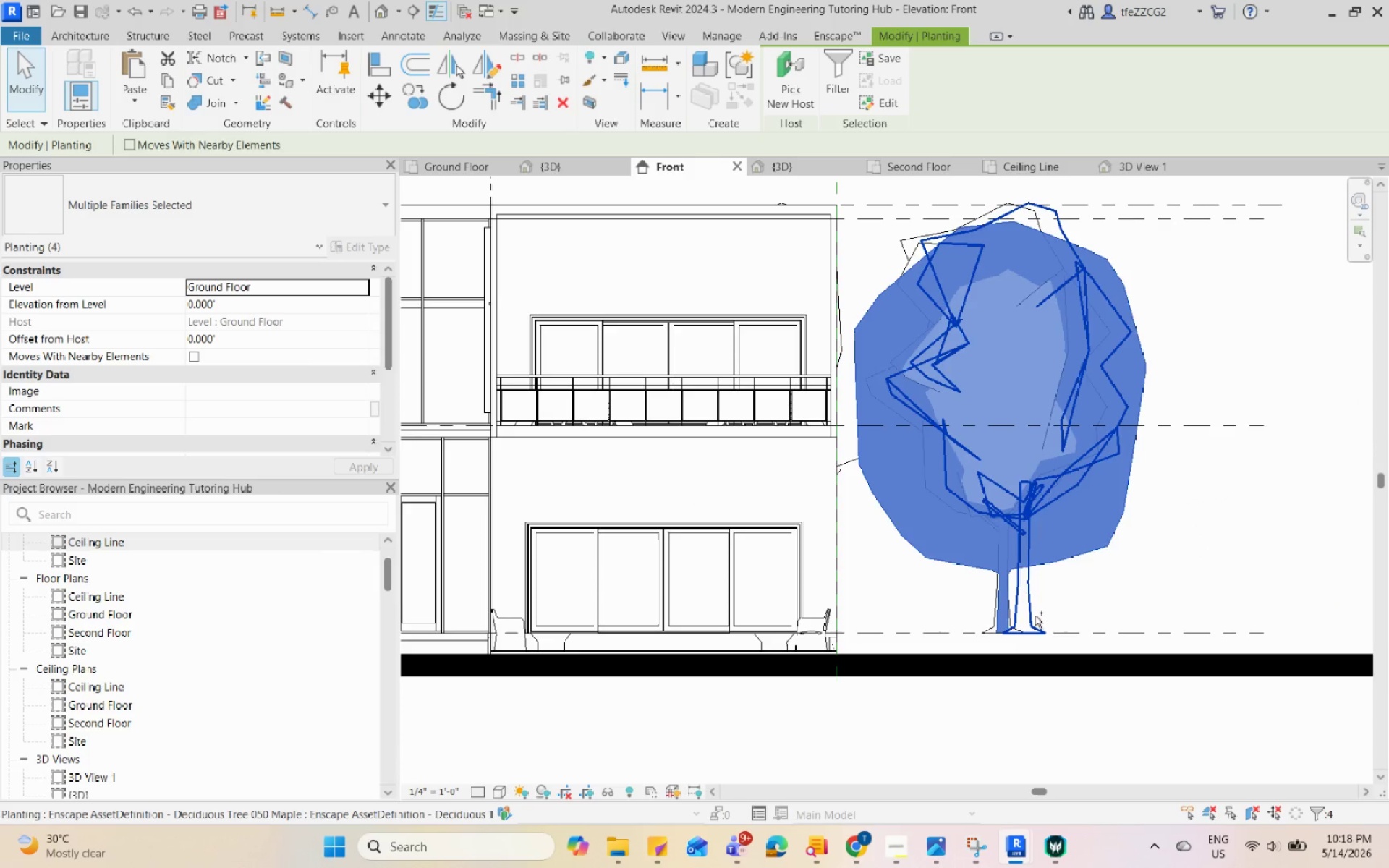 
scroll: coordinate [1072, 572], scroll_direction: down, amount: 1.0
 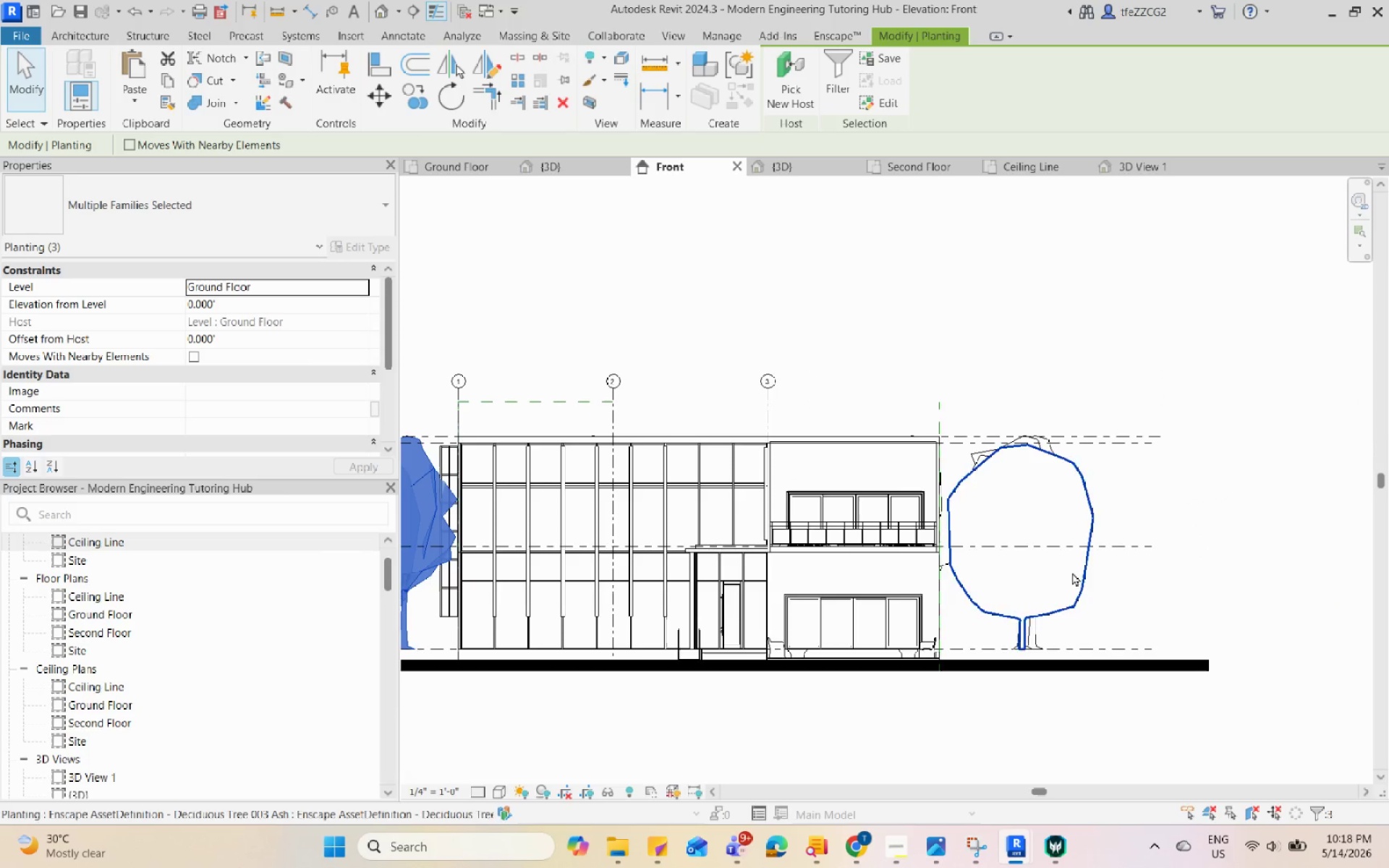 
left_click([1074, 593])
 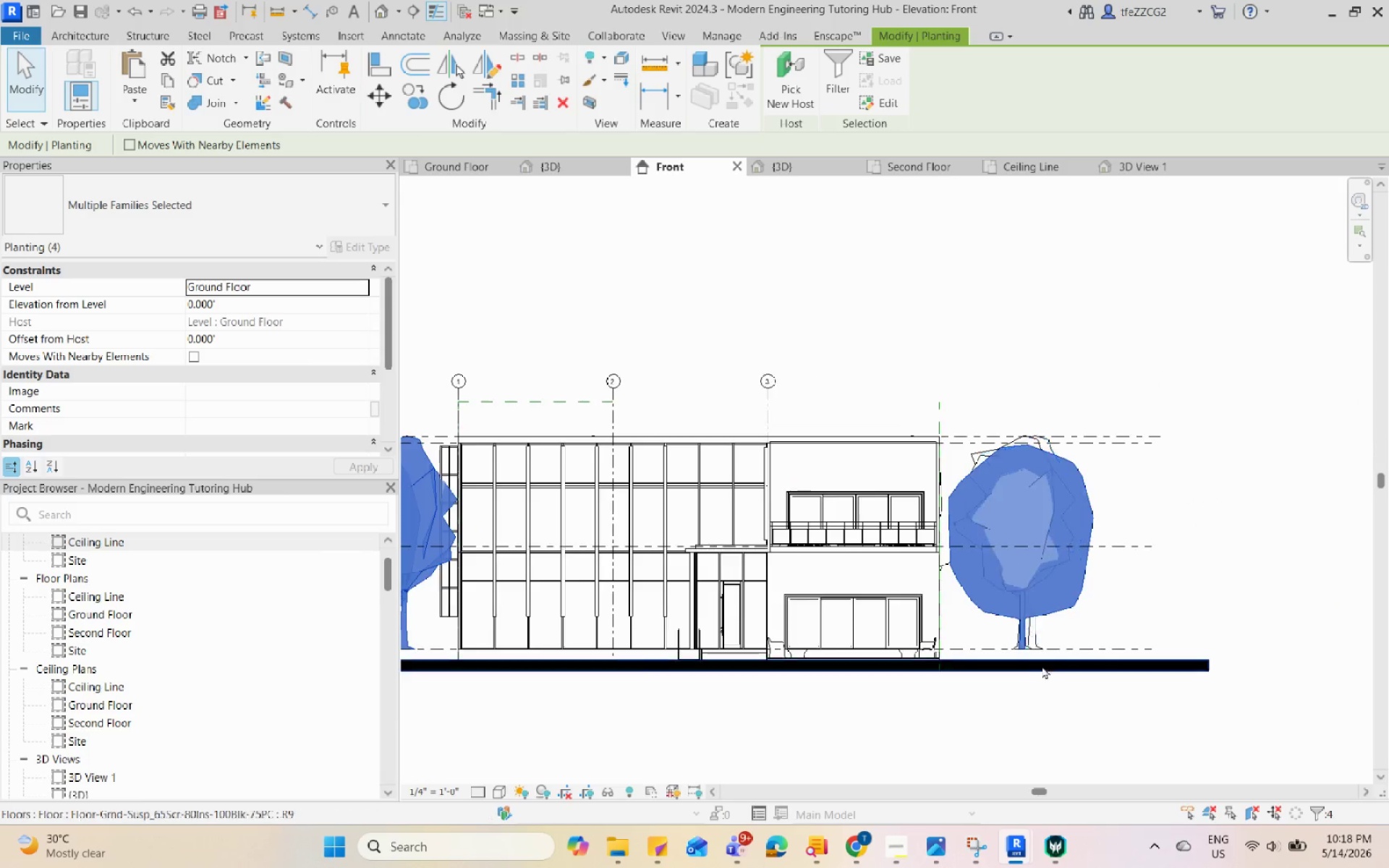 
key(Control+ControlLeft)
 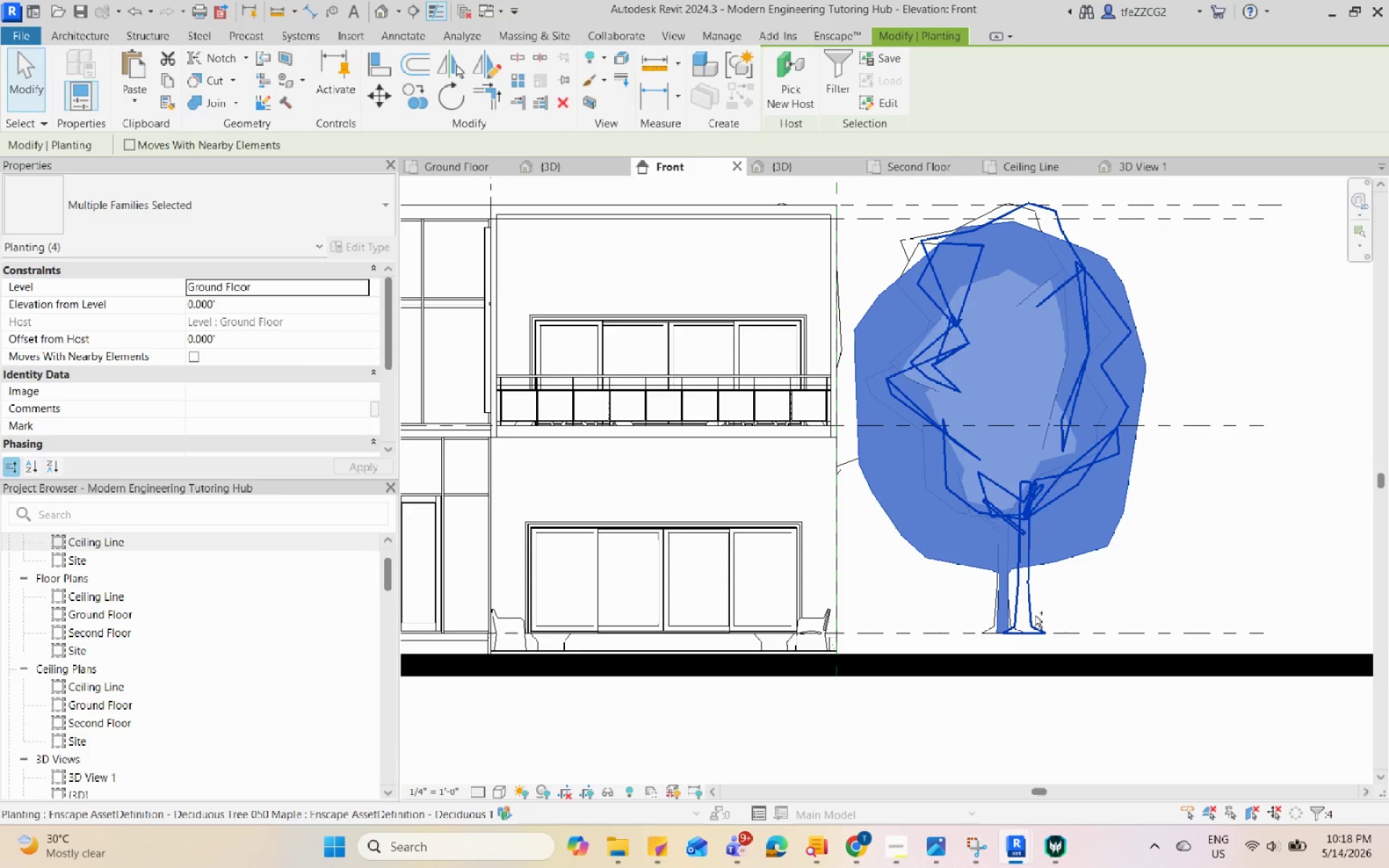 
left_click([1035, 615])
 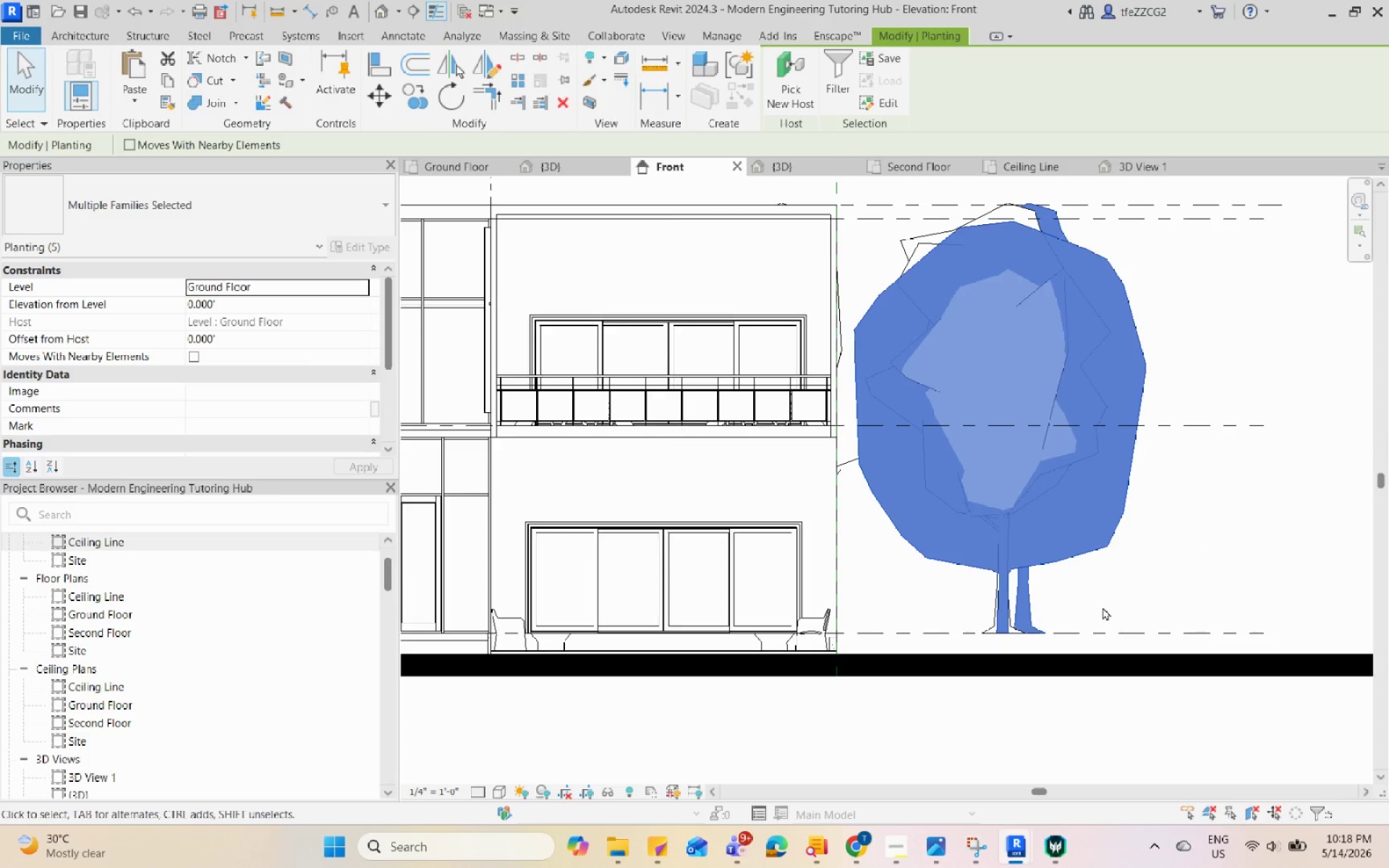 
scroll: coordinate [1040, 665], scroll_direction: up, amount: 5.0
 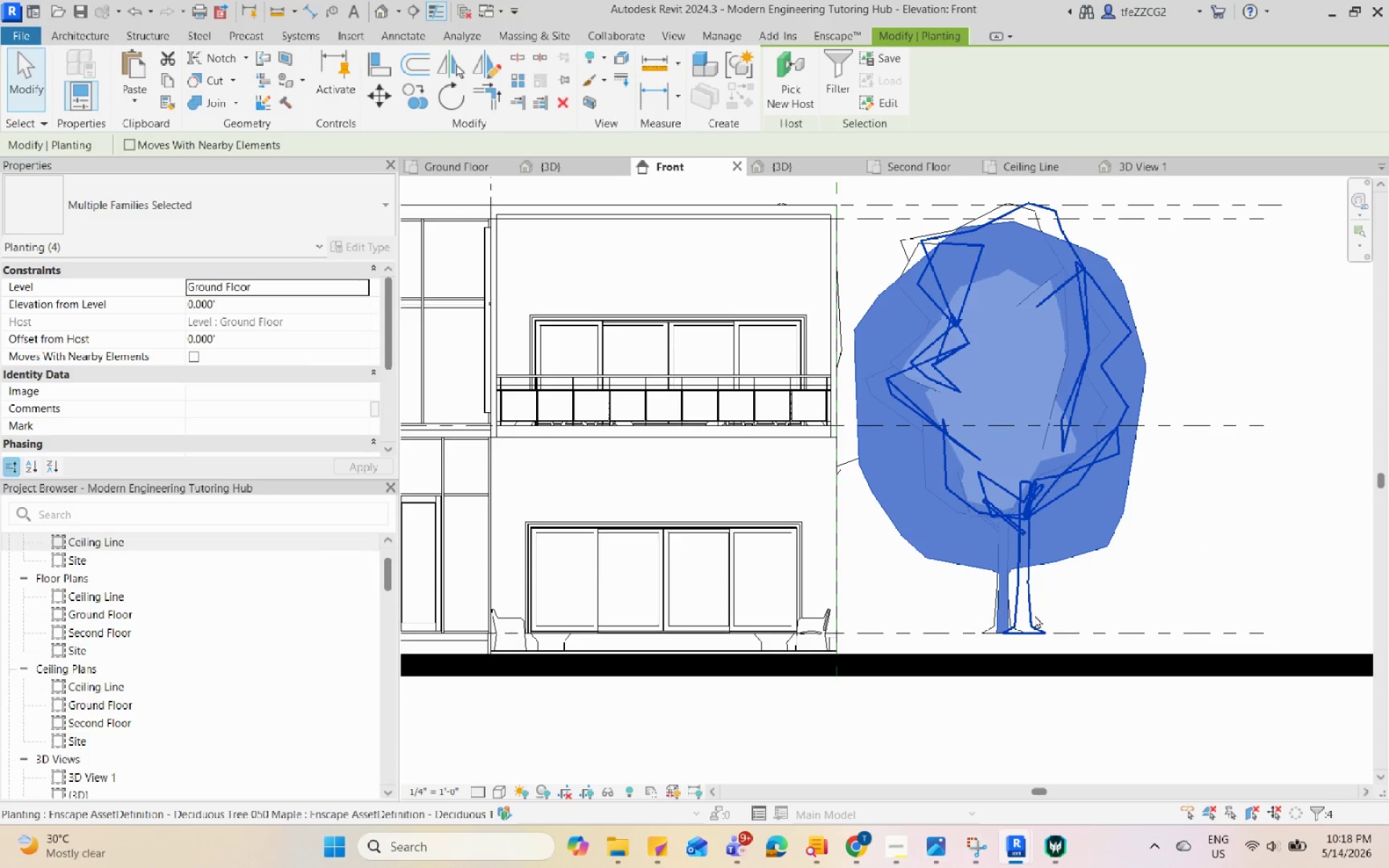 
scroll: coordinate [1103, 607], scroll_direction: down, amount: 3.0
 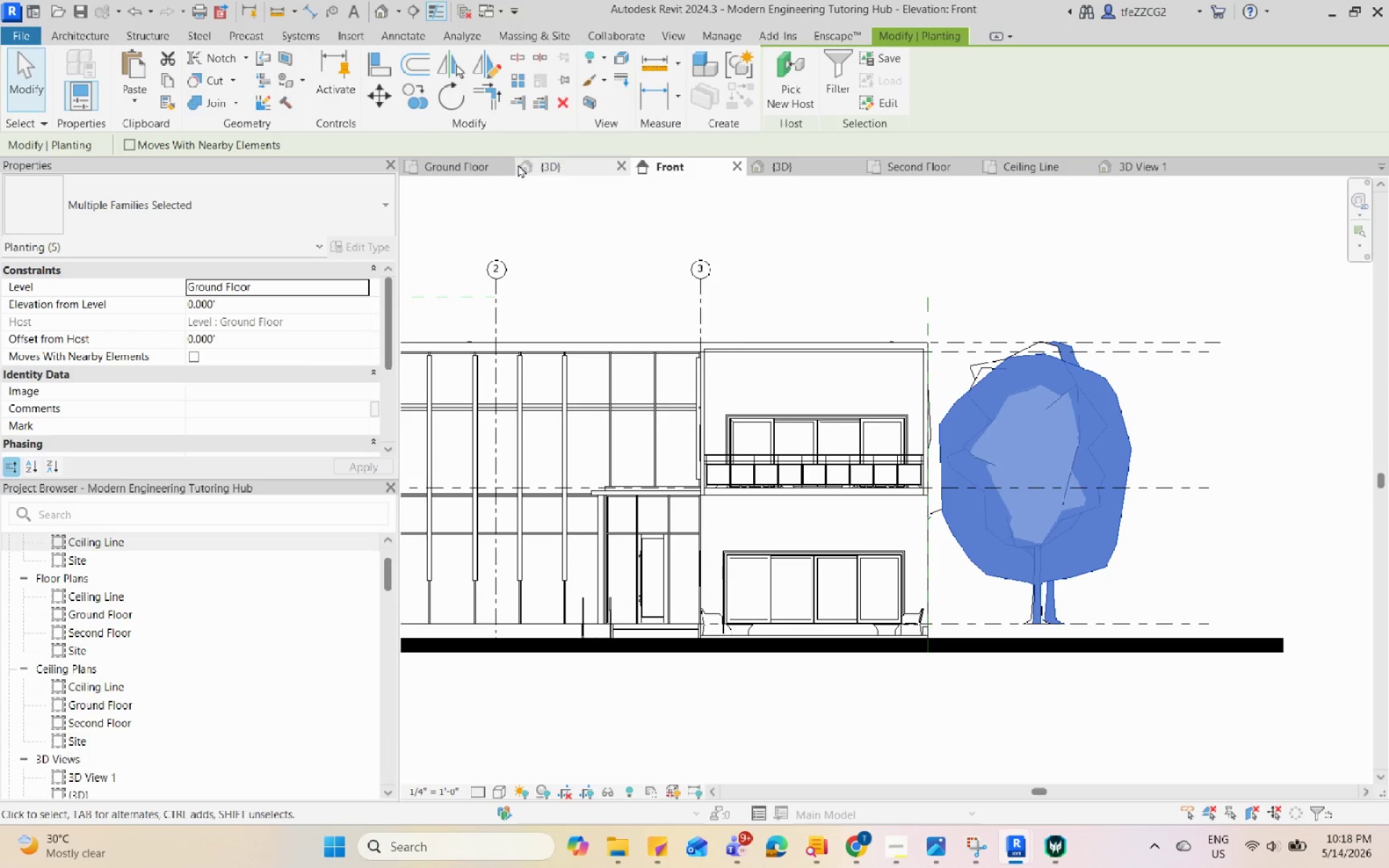 
left_click([532, 166])
 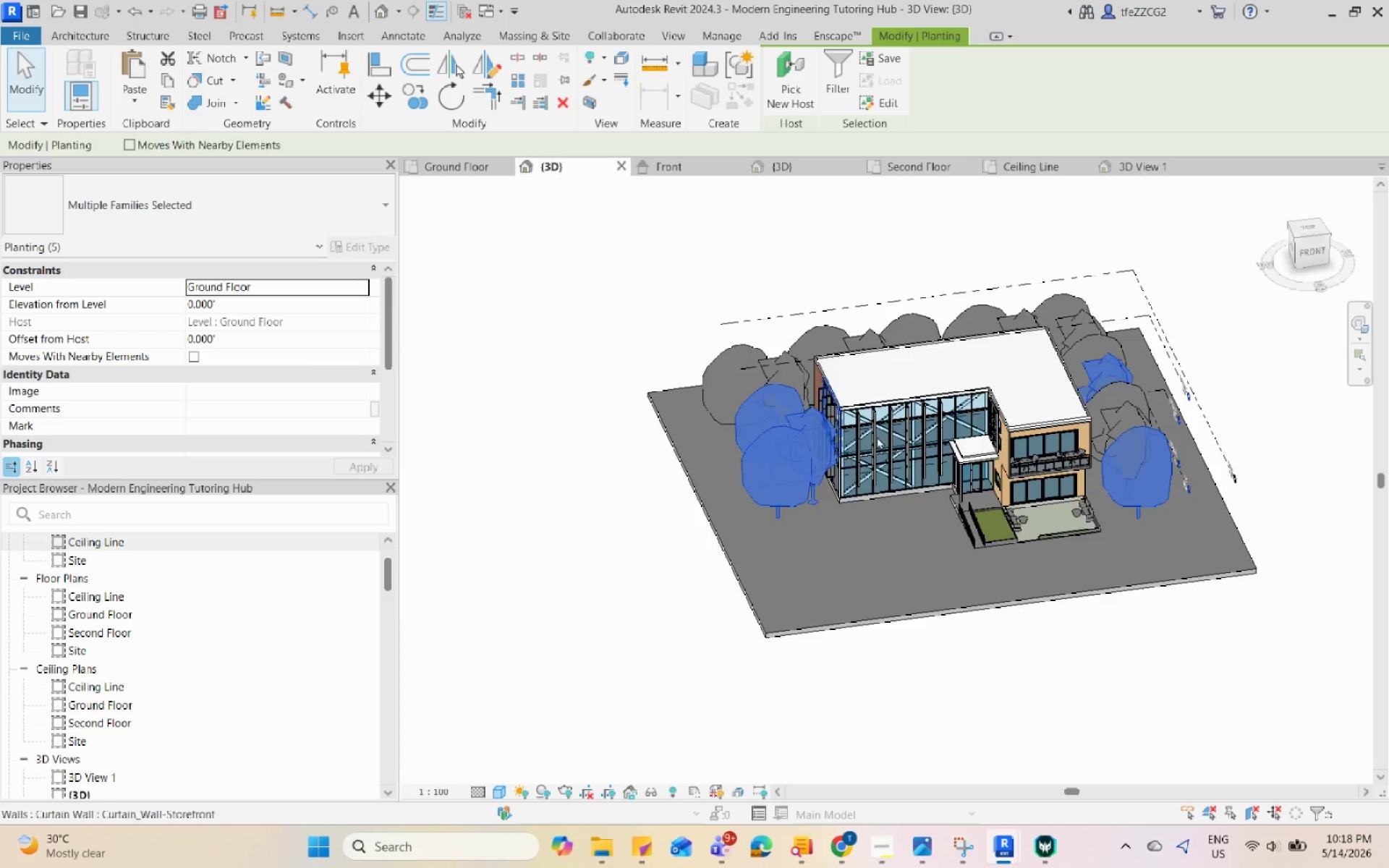 
hold_key(key=ControlLeft, duration=0.88)
left_click([958, 437])
 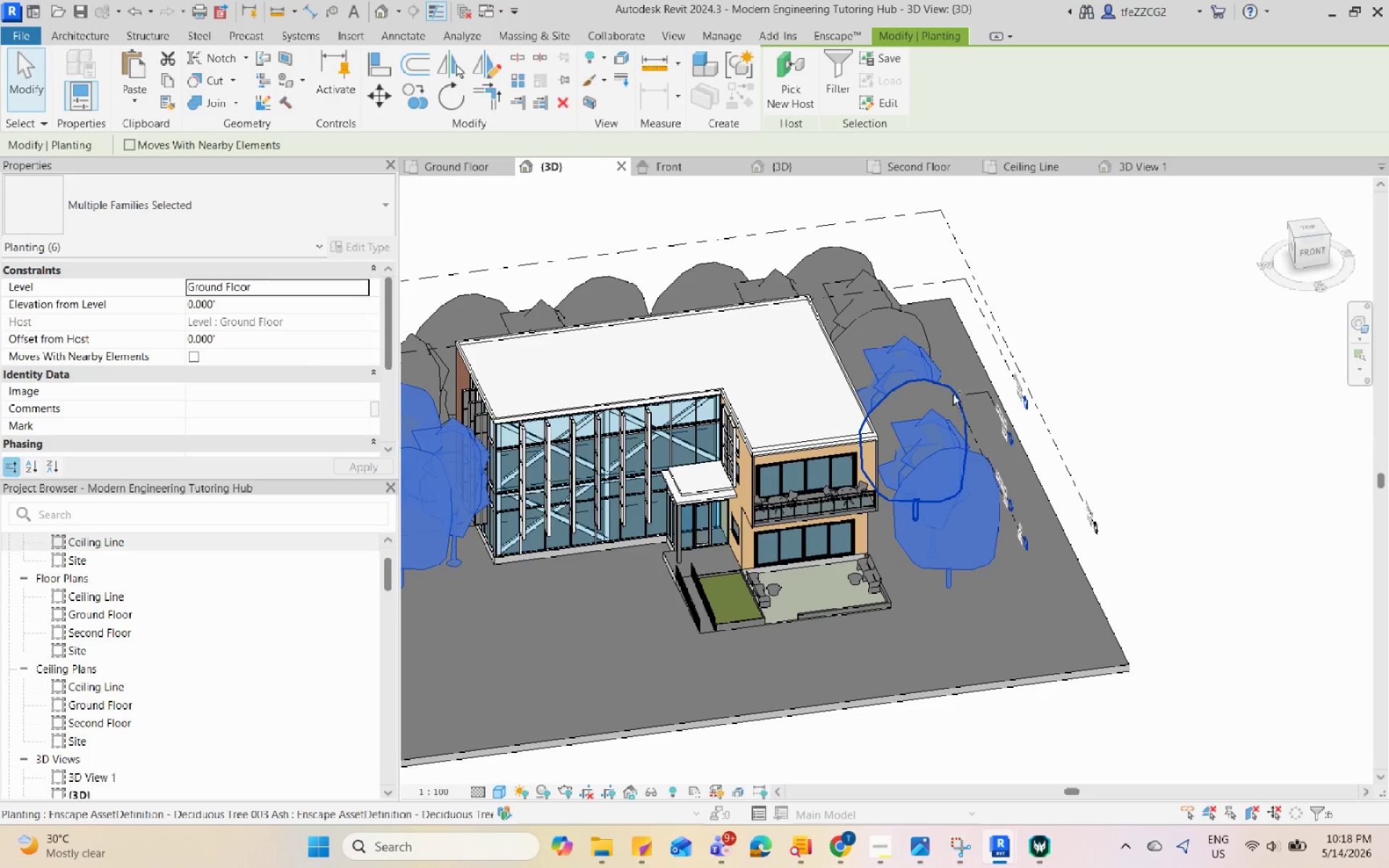 
scroll: coordinate [974, 431], scroll_direction: up, amount: 3.0
 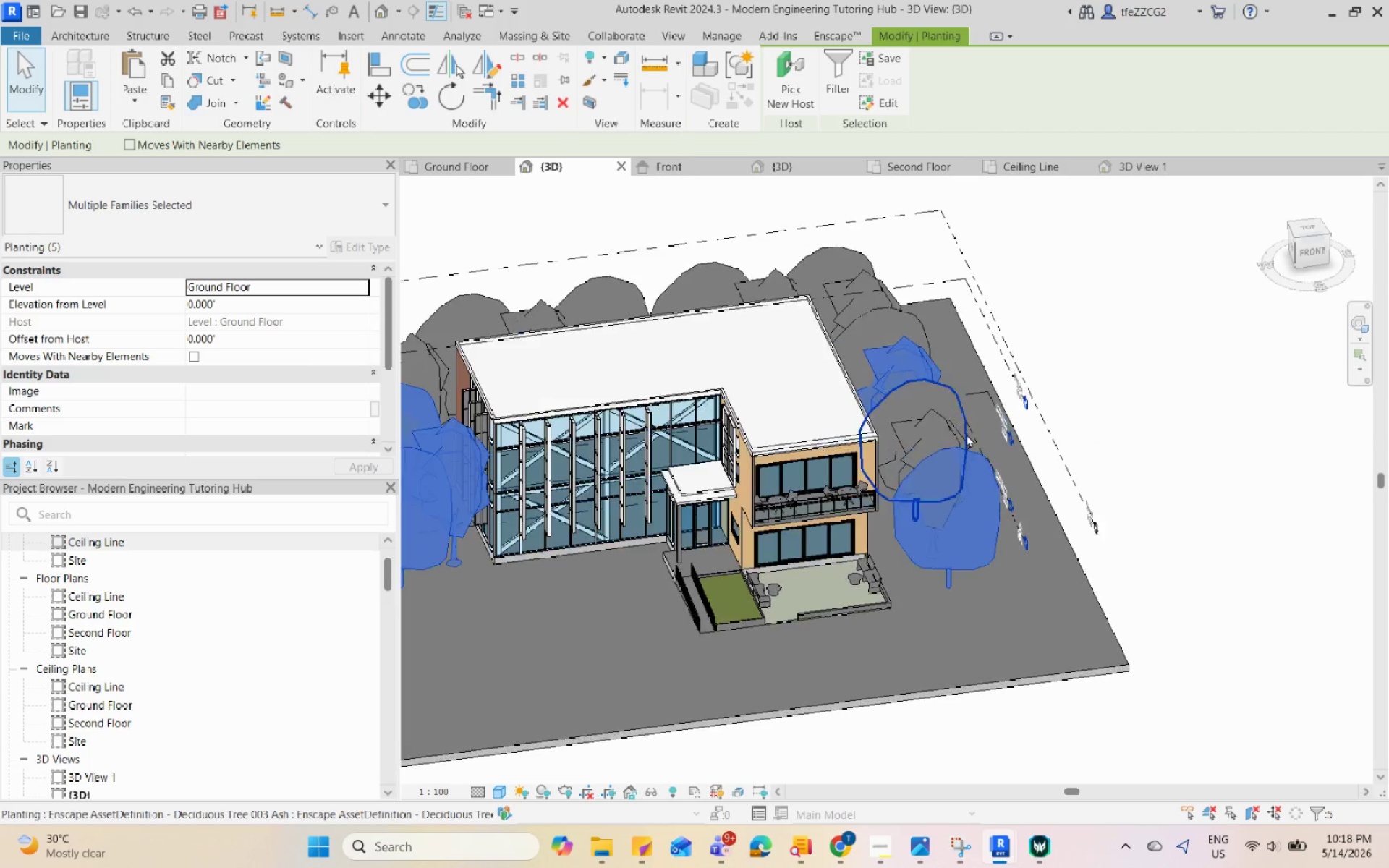 
double_click([953, 394])
 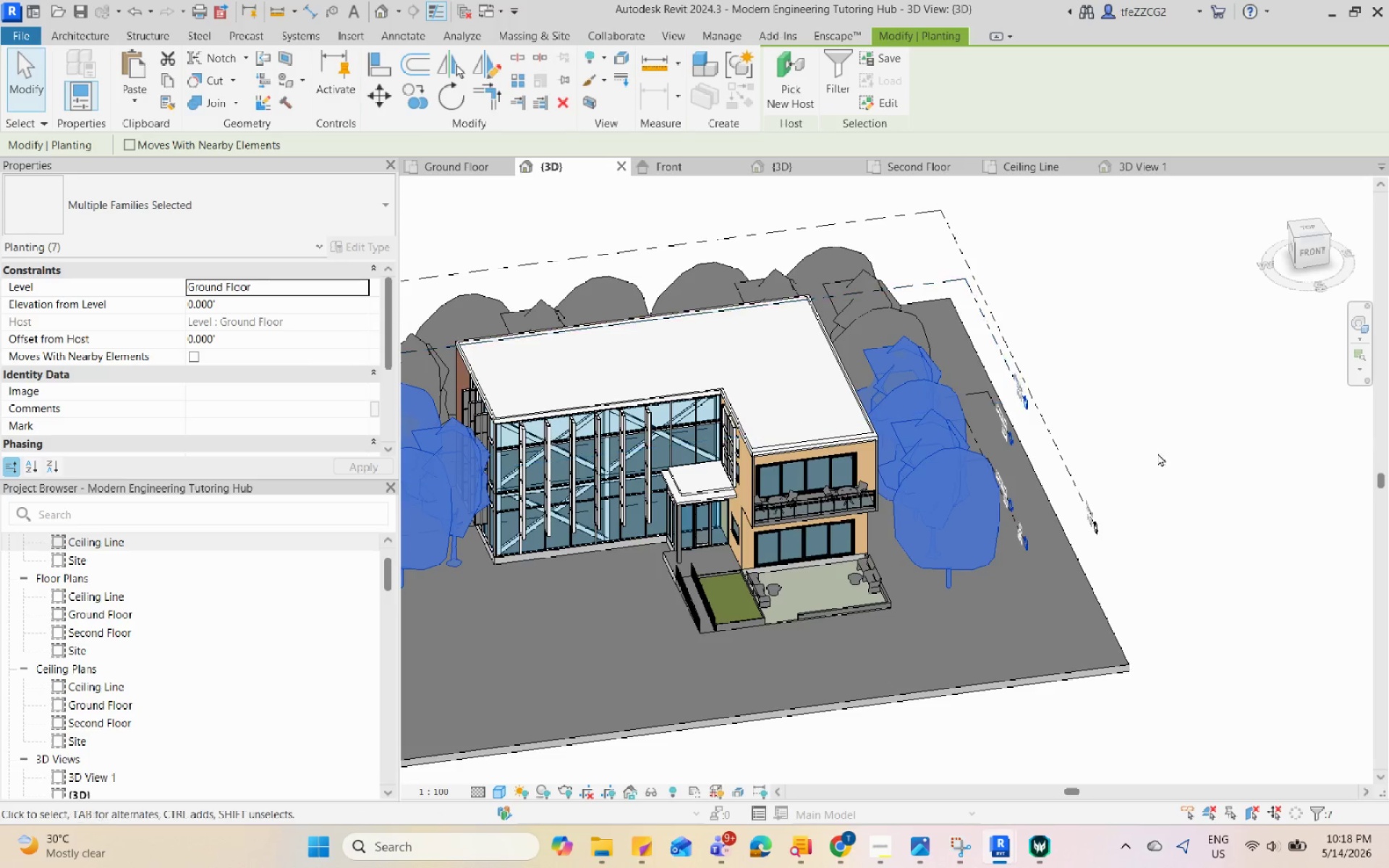 
hold_key(key=ShiftLeft, duration=0.78)
scroll: coordinate [1158, 453], scroll_direction: up, amount: 1.0
 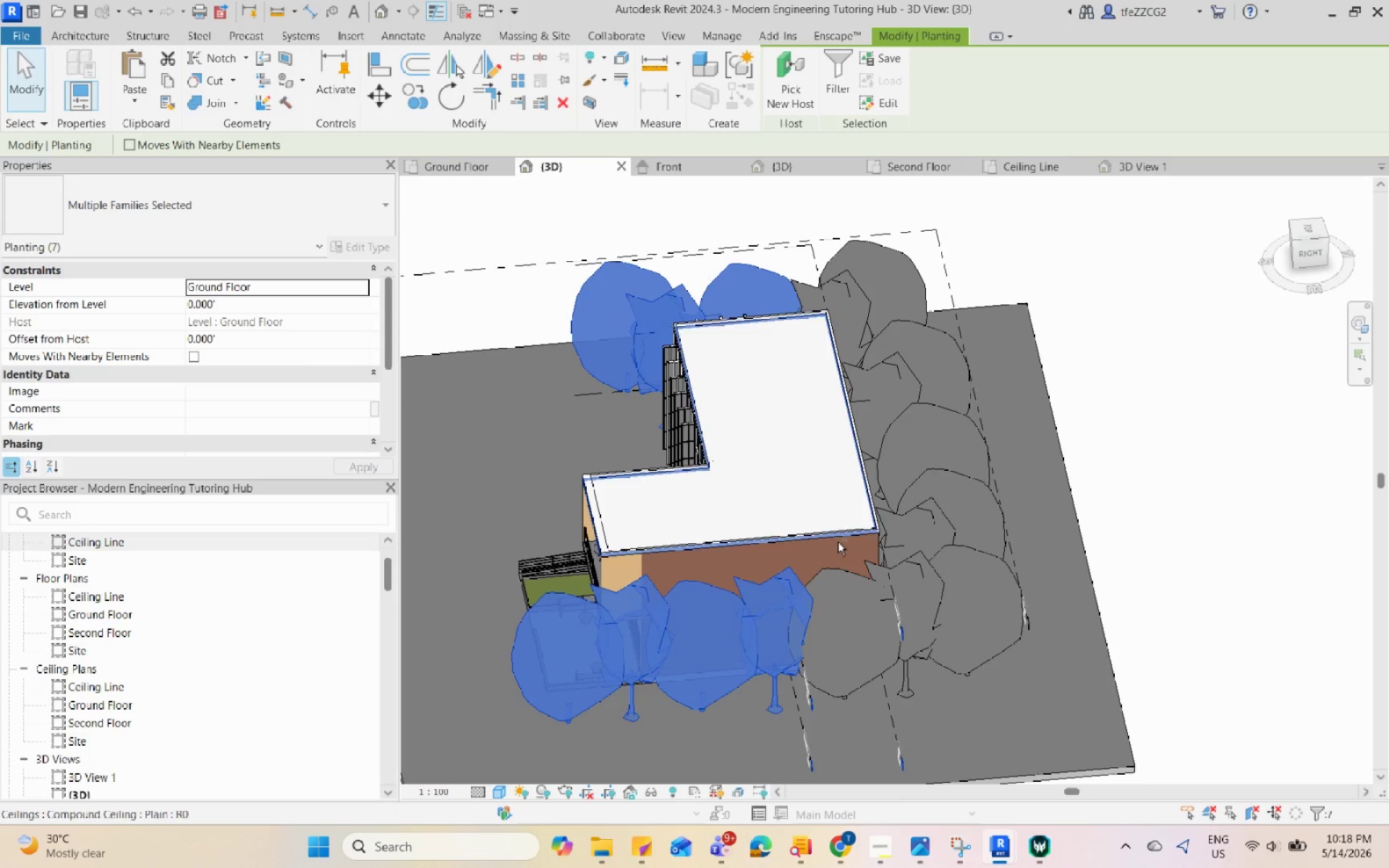 
hold_key(key=ControlLeft, duration=1.39)
left_click([862, 595])
 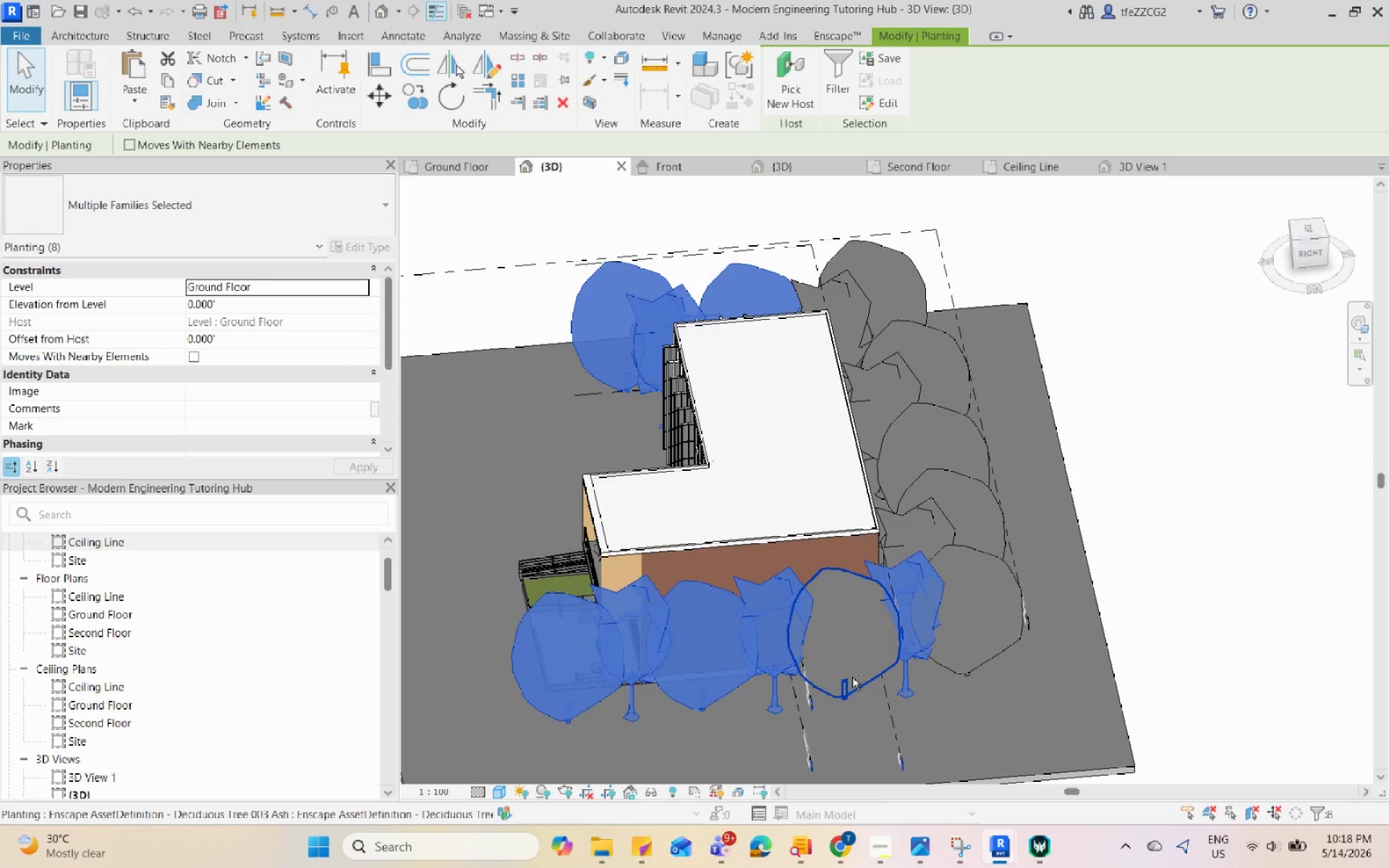 
left_click([852, 678])
 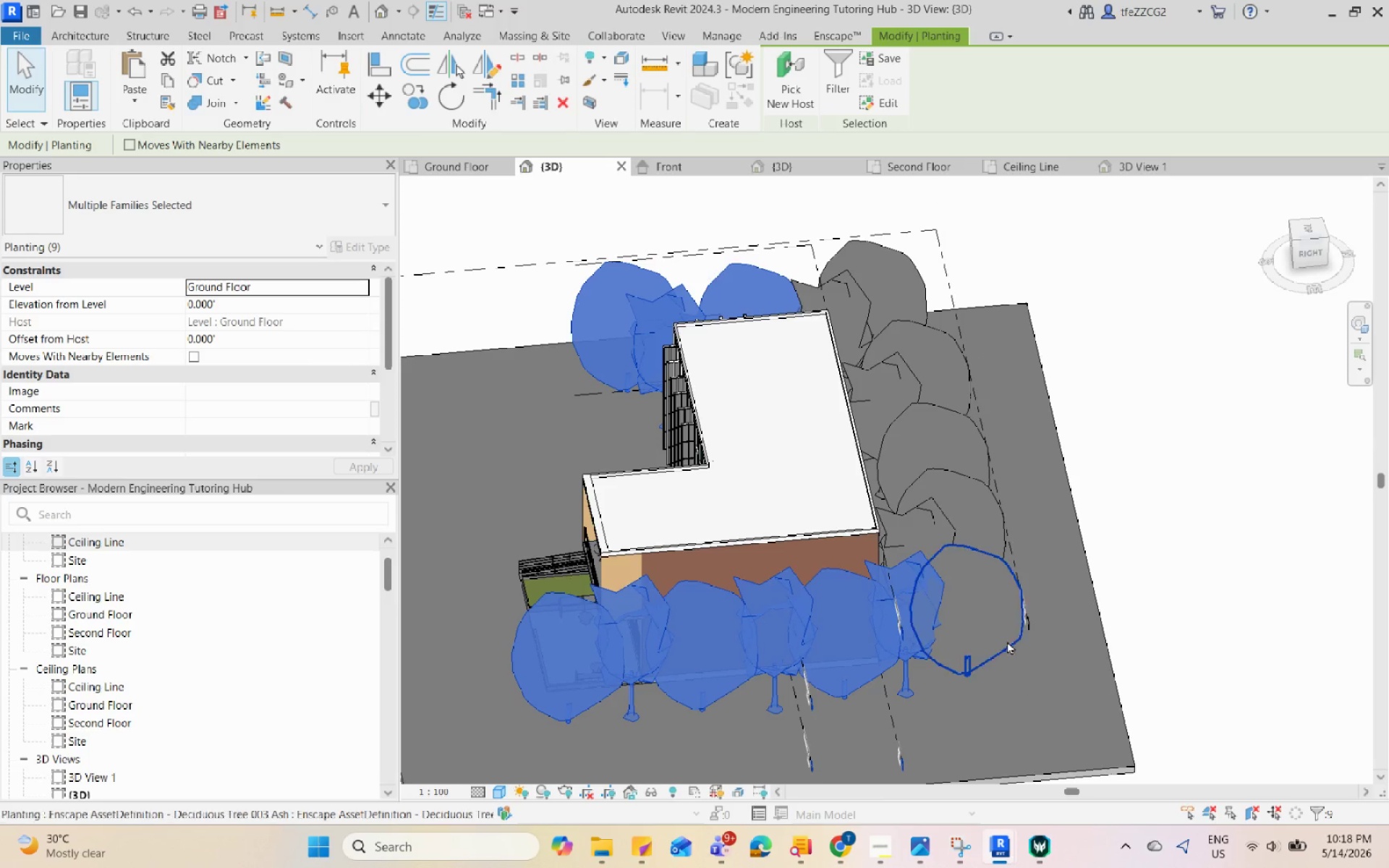 
hold_key(key=ControlLeft, duration=4.52)
double_click([993, 503])
 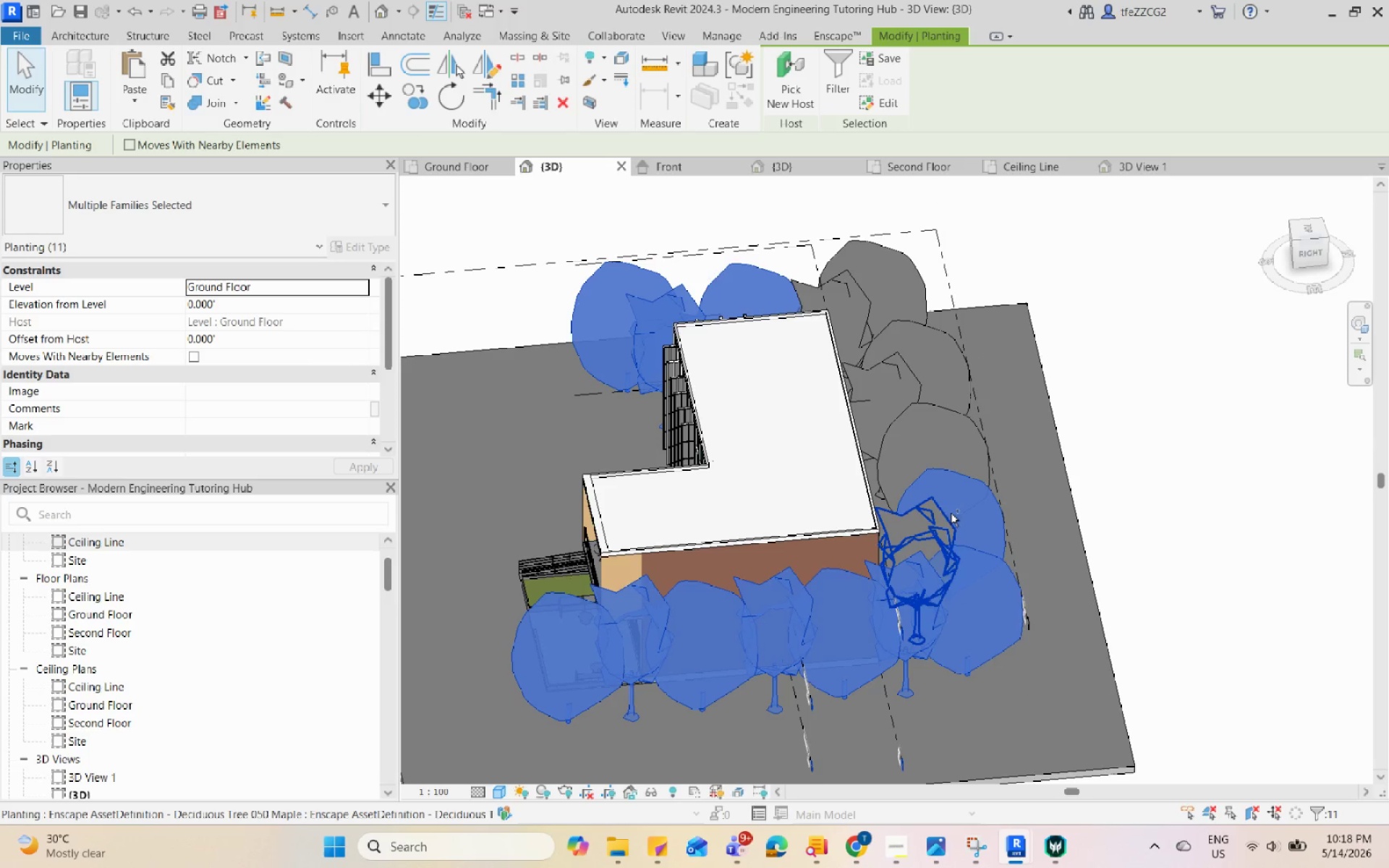 
left_click([946, 516])
 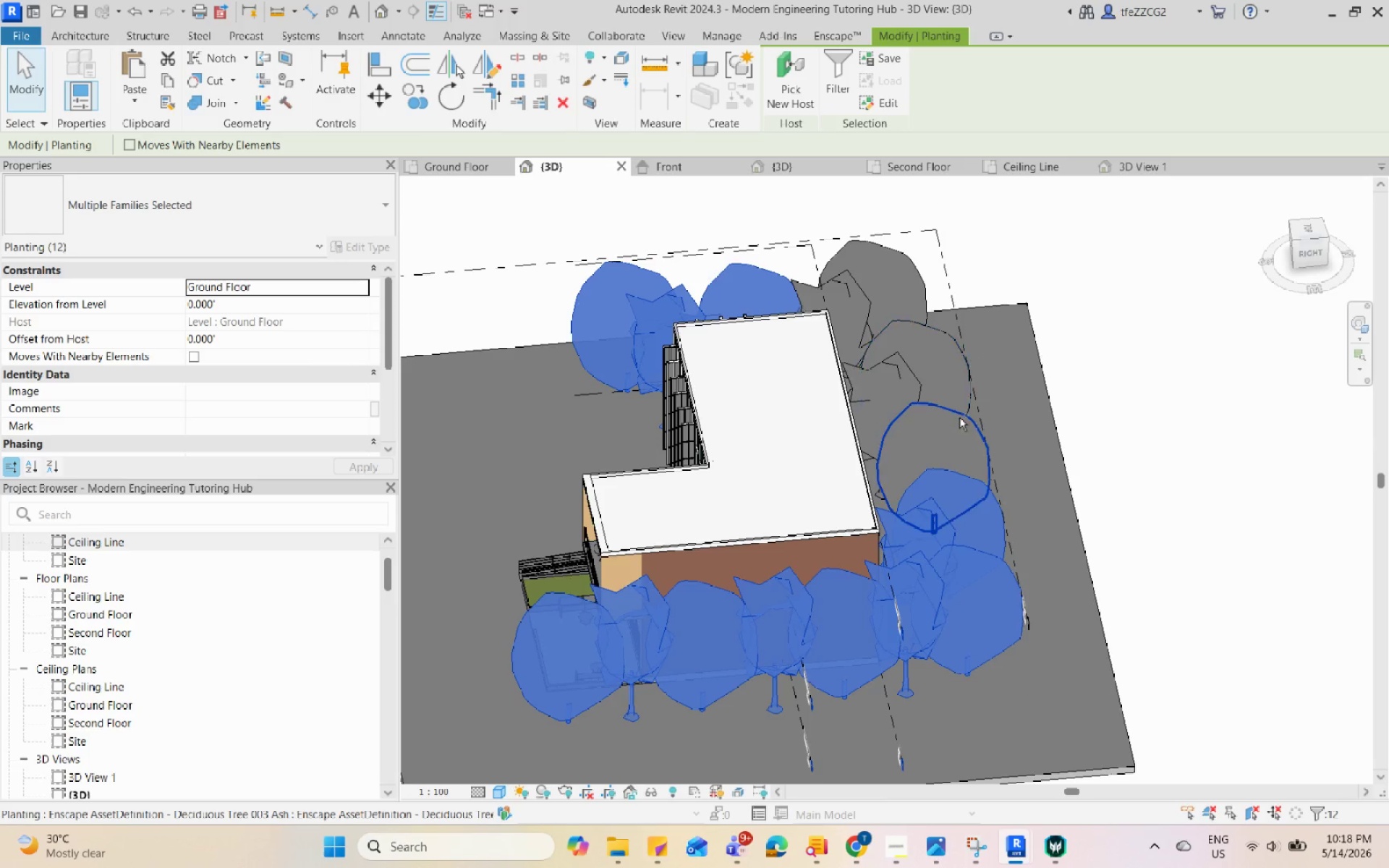 
left_click([959, 417])
 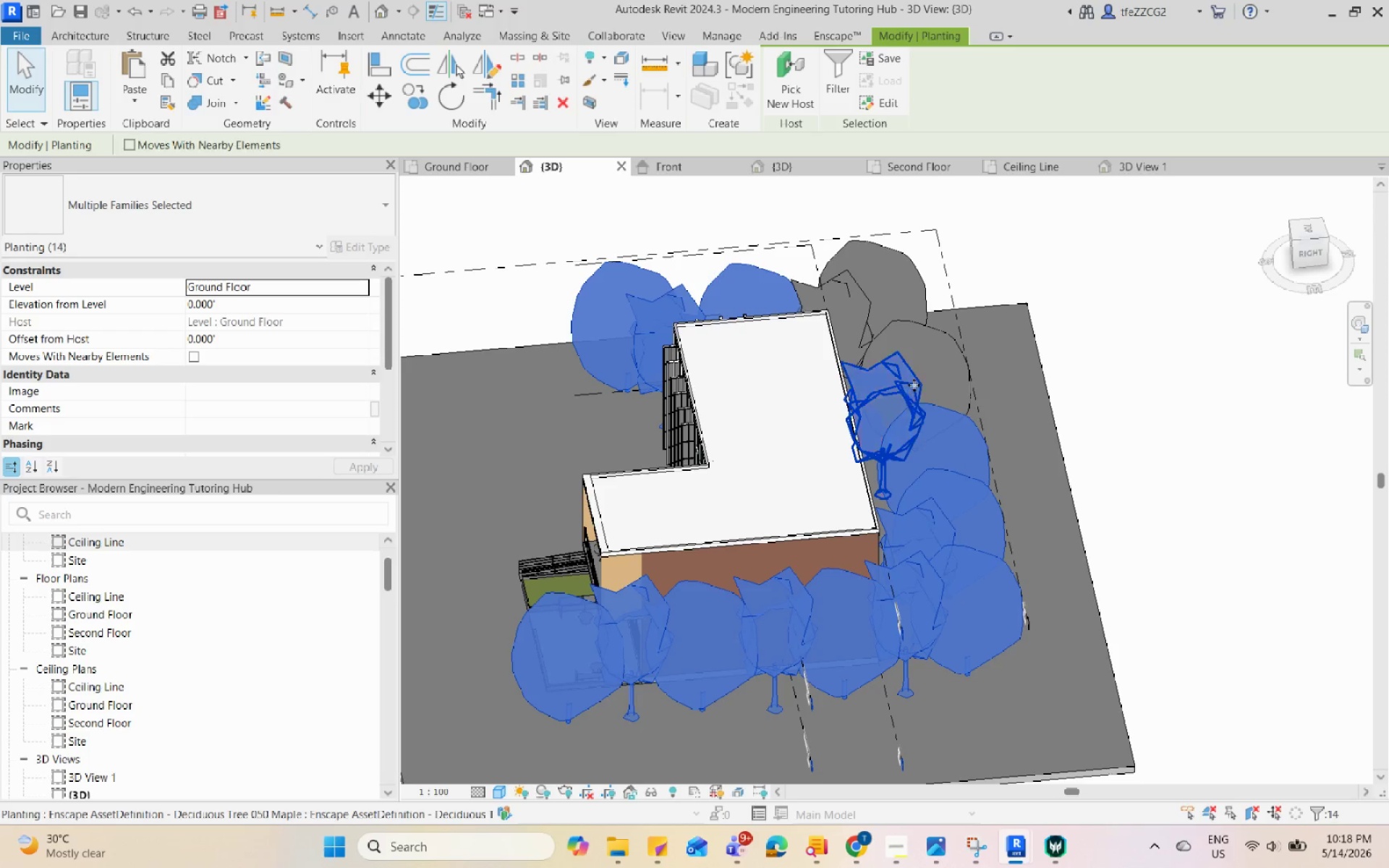 
double_click([938, 347])
 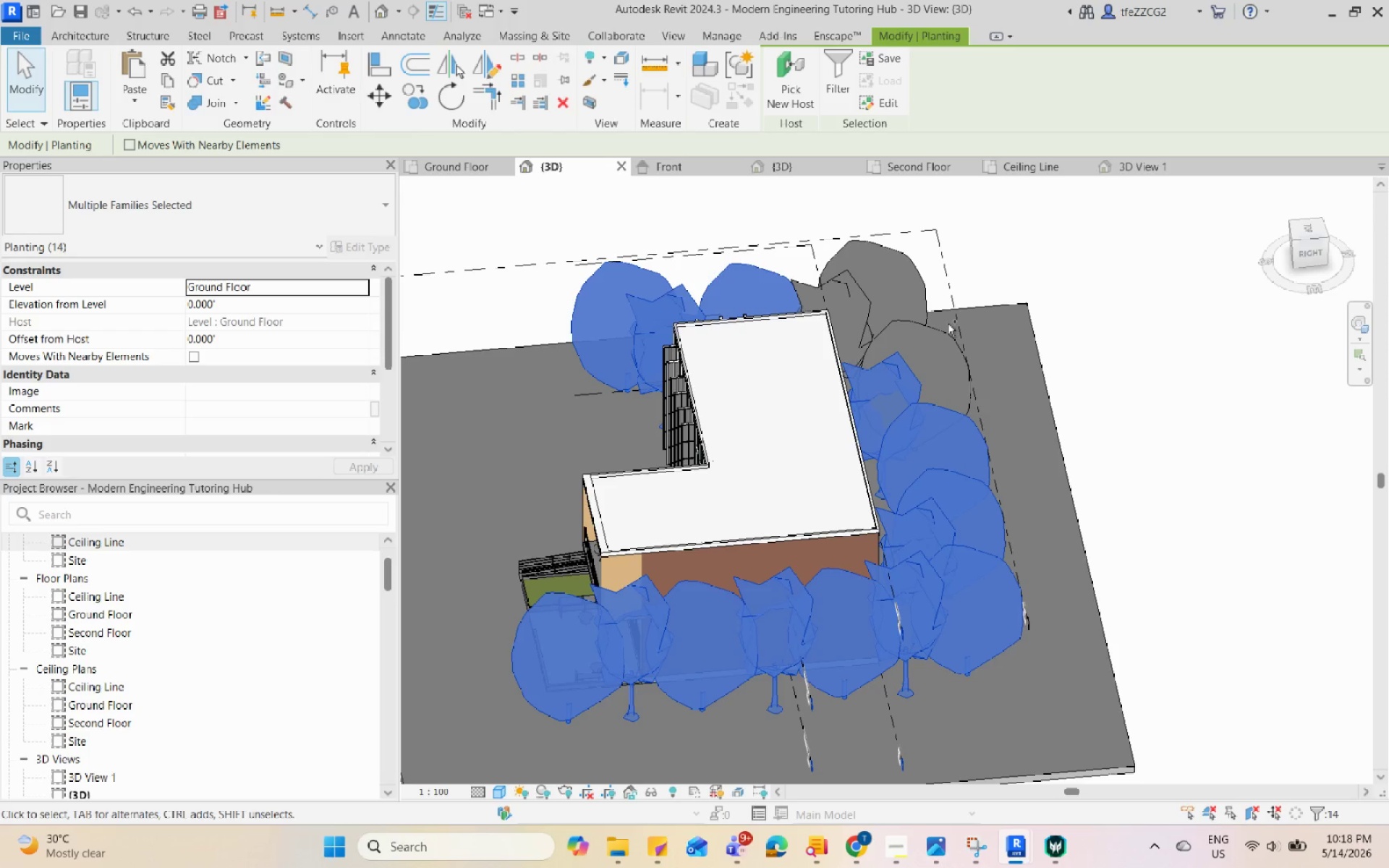 
triple_click([948, 323])
 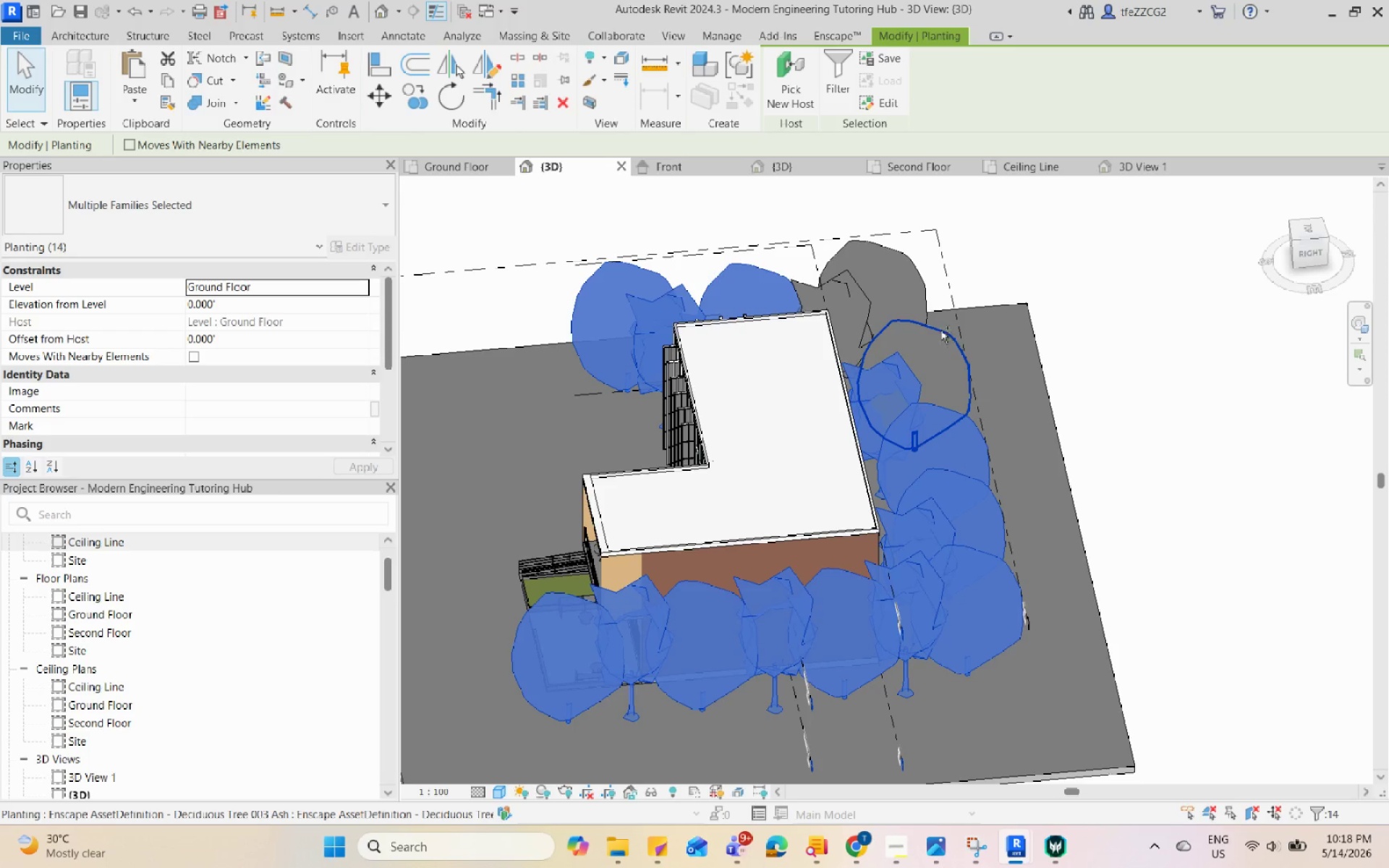 
triple_click([940, 330])
 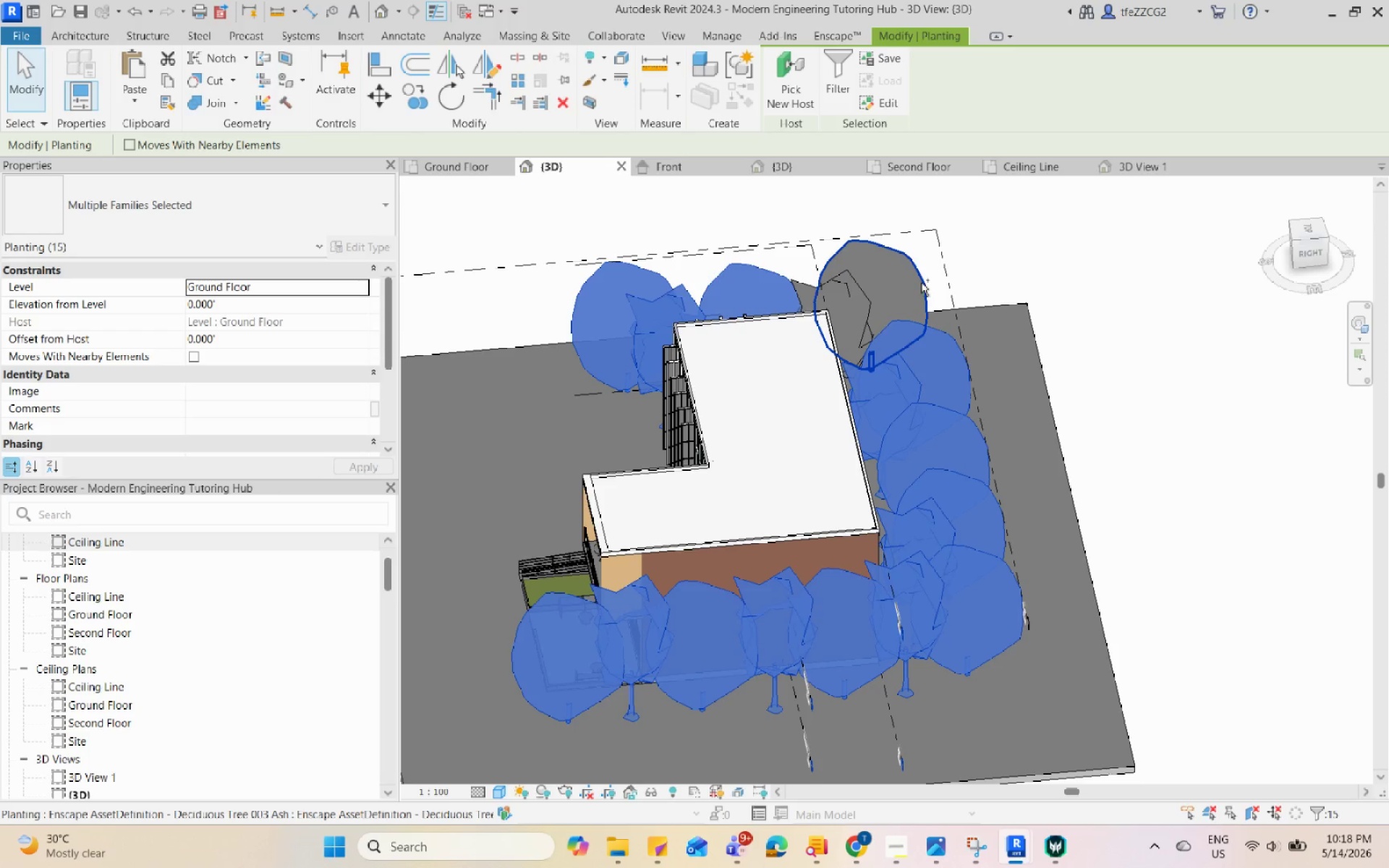 
triple_click([921, 282])
 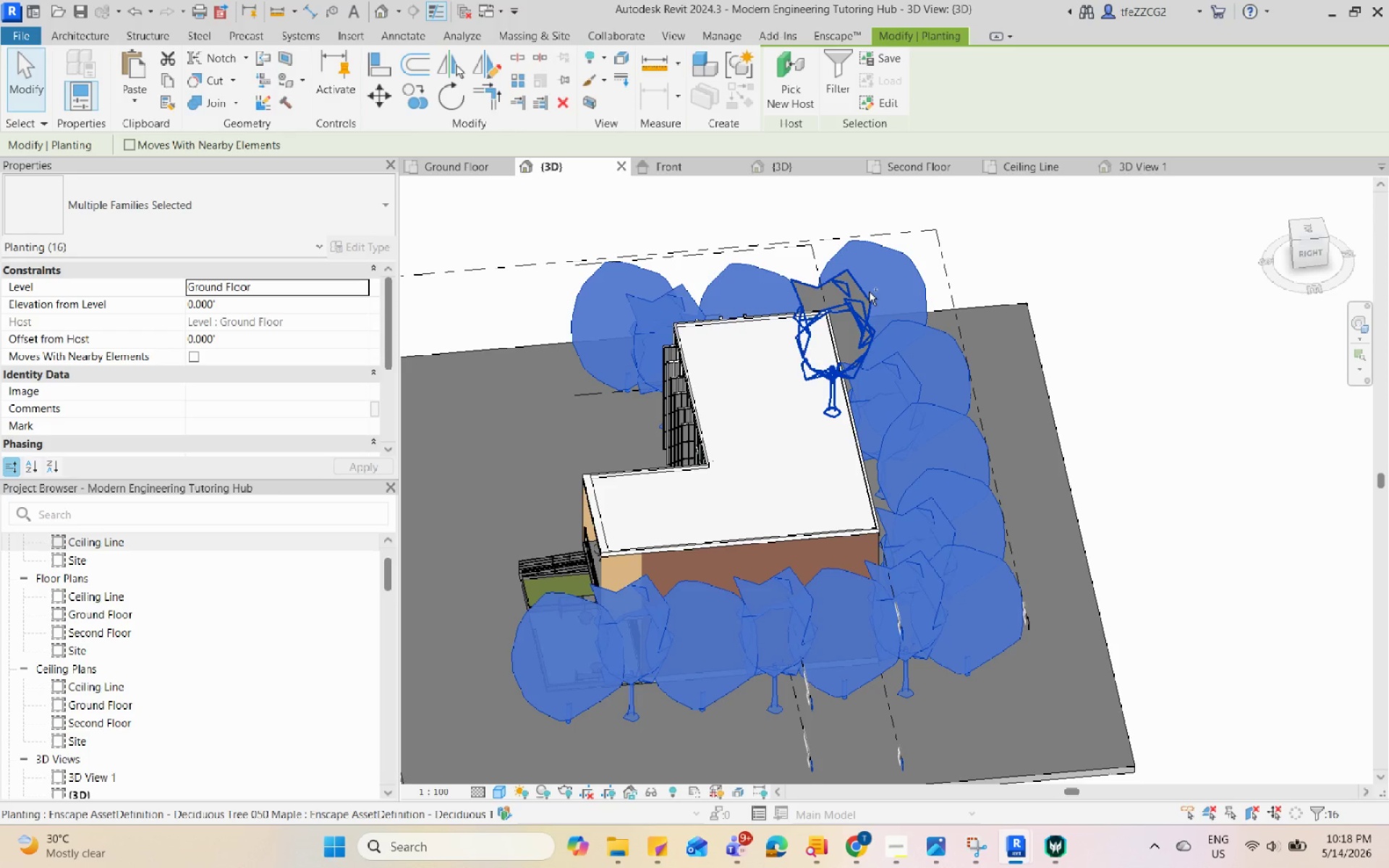 
left_click([869, 292])
 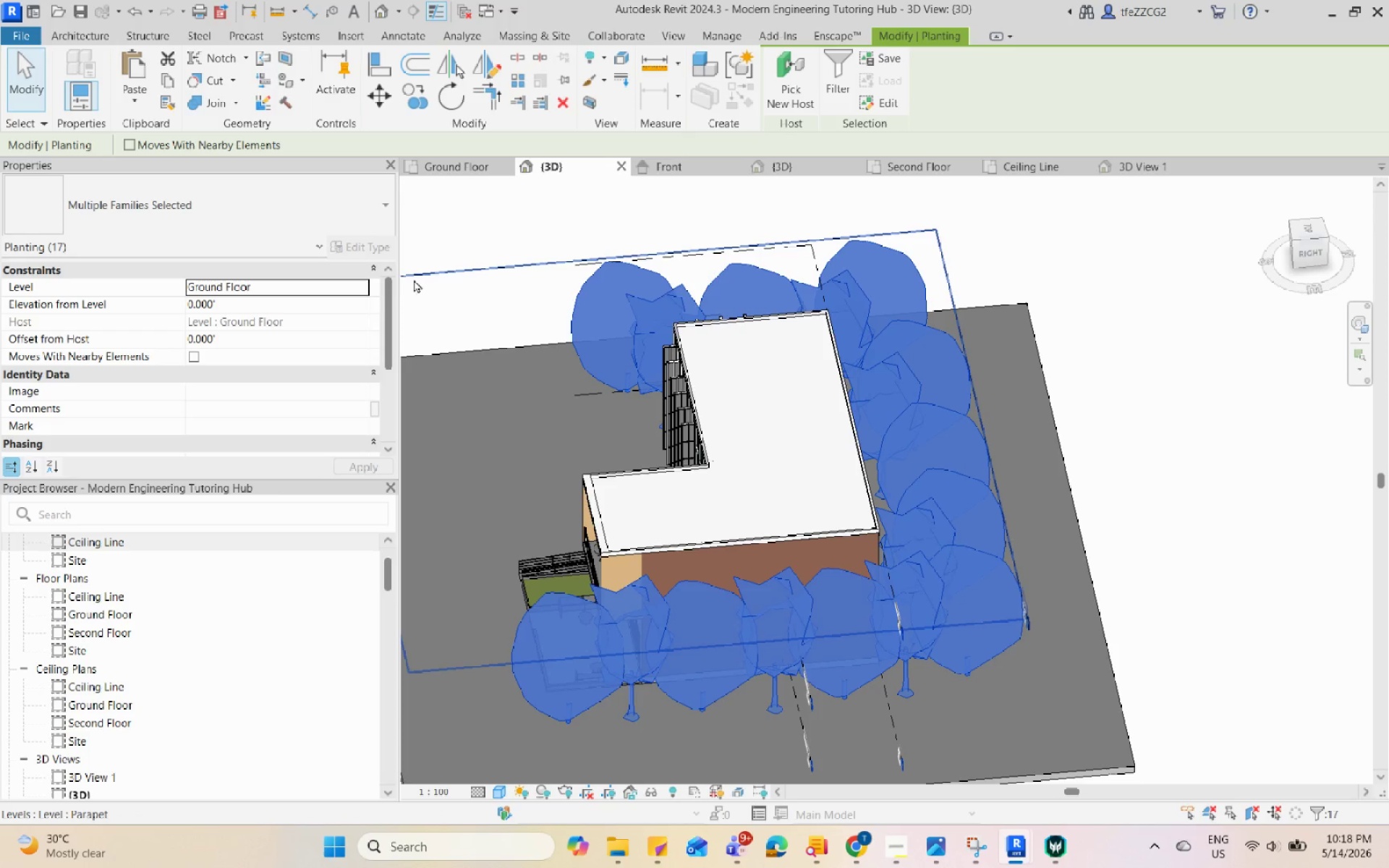 
left_click([359, 289])
 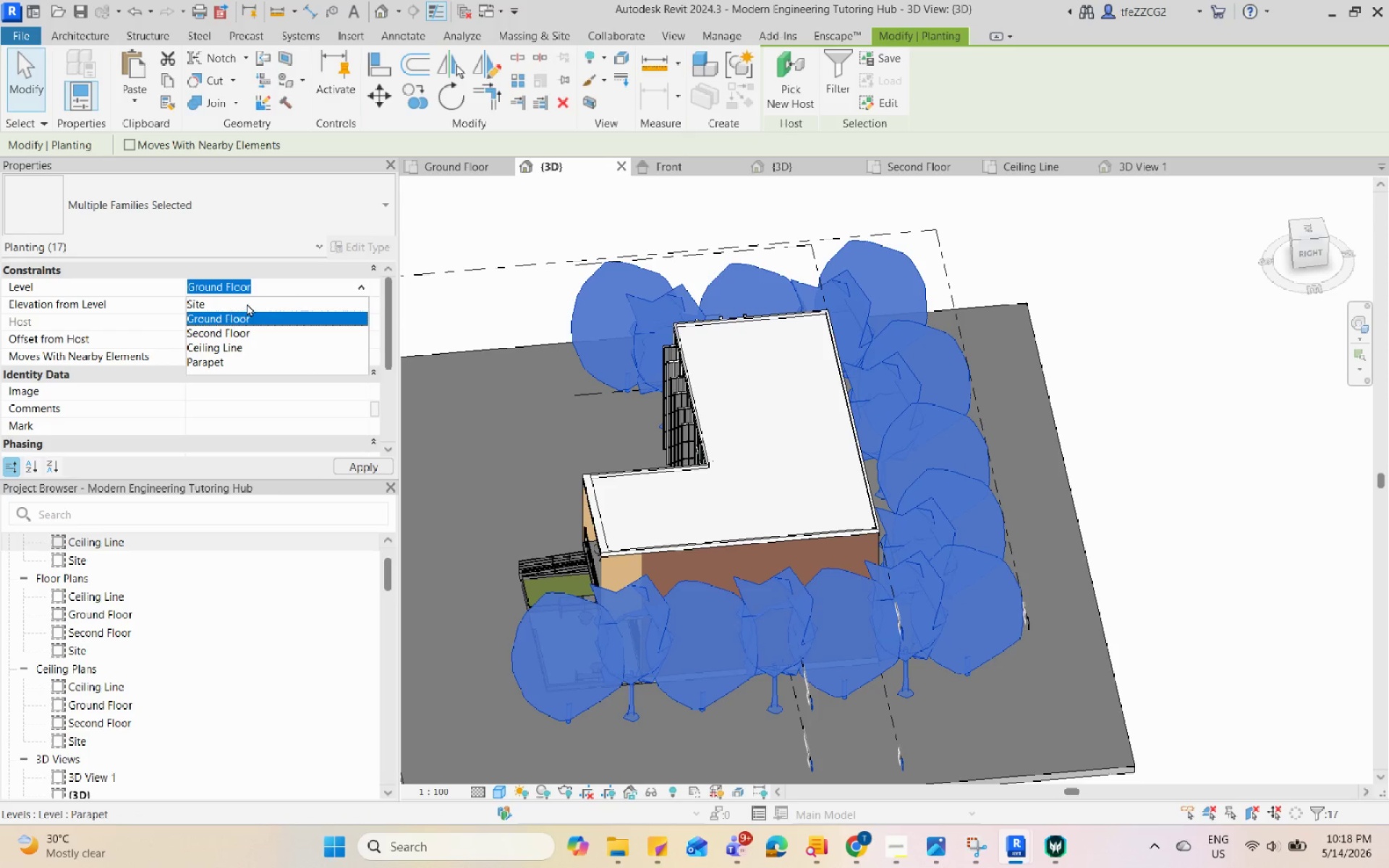 
left_click([247, 303])
 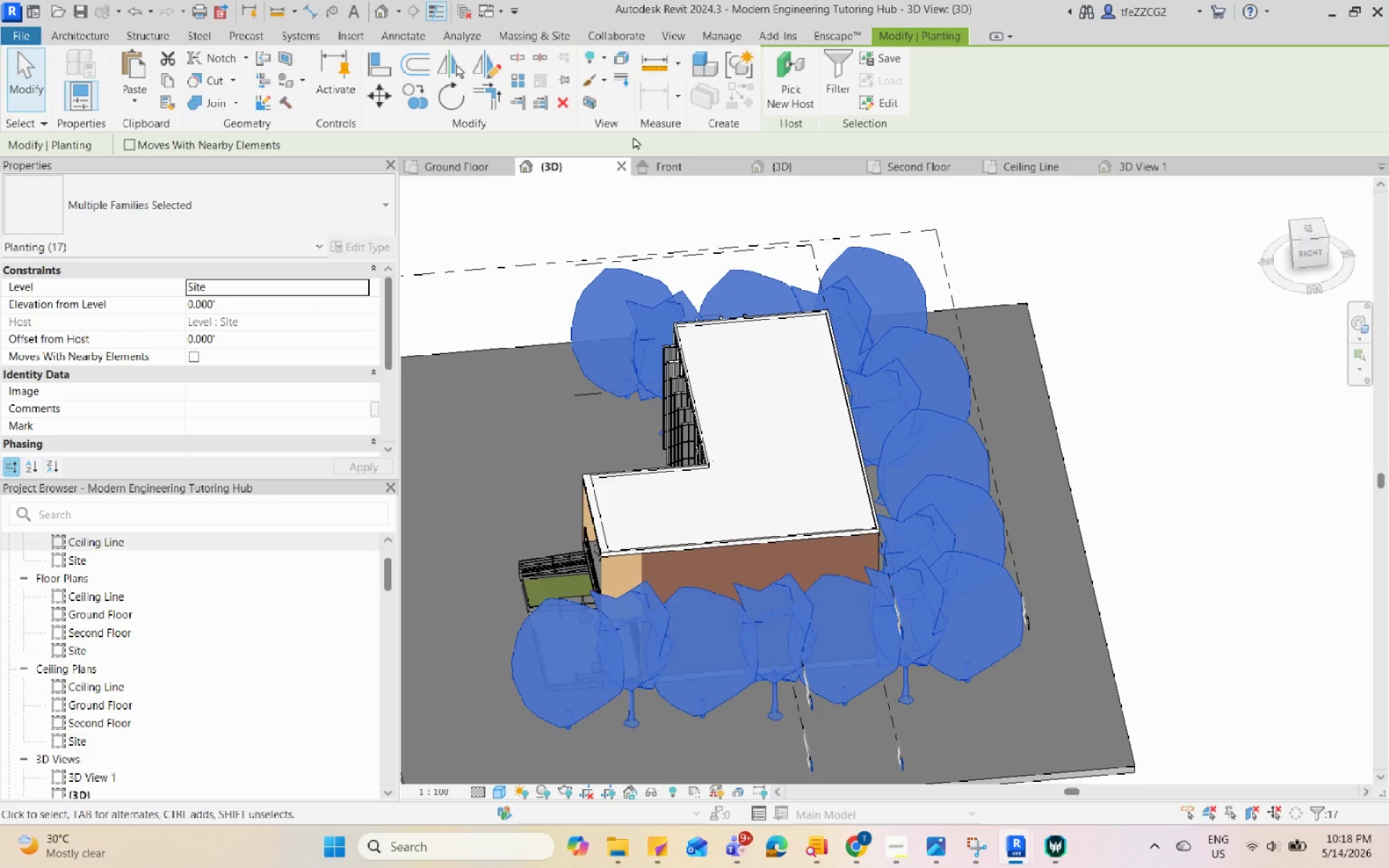 
left_click([677, 171])
 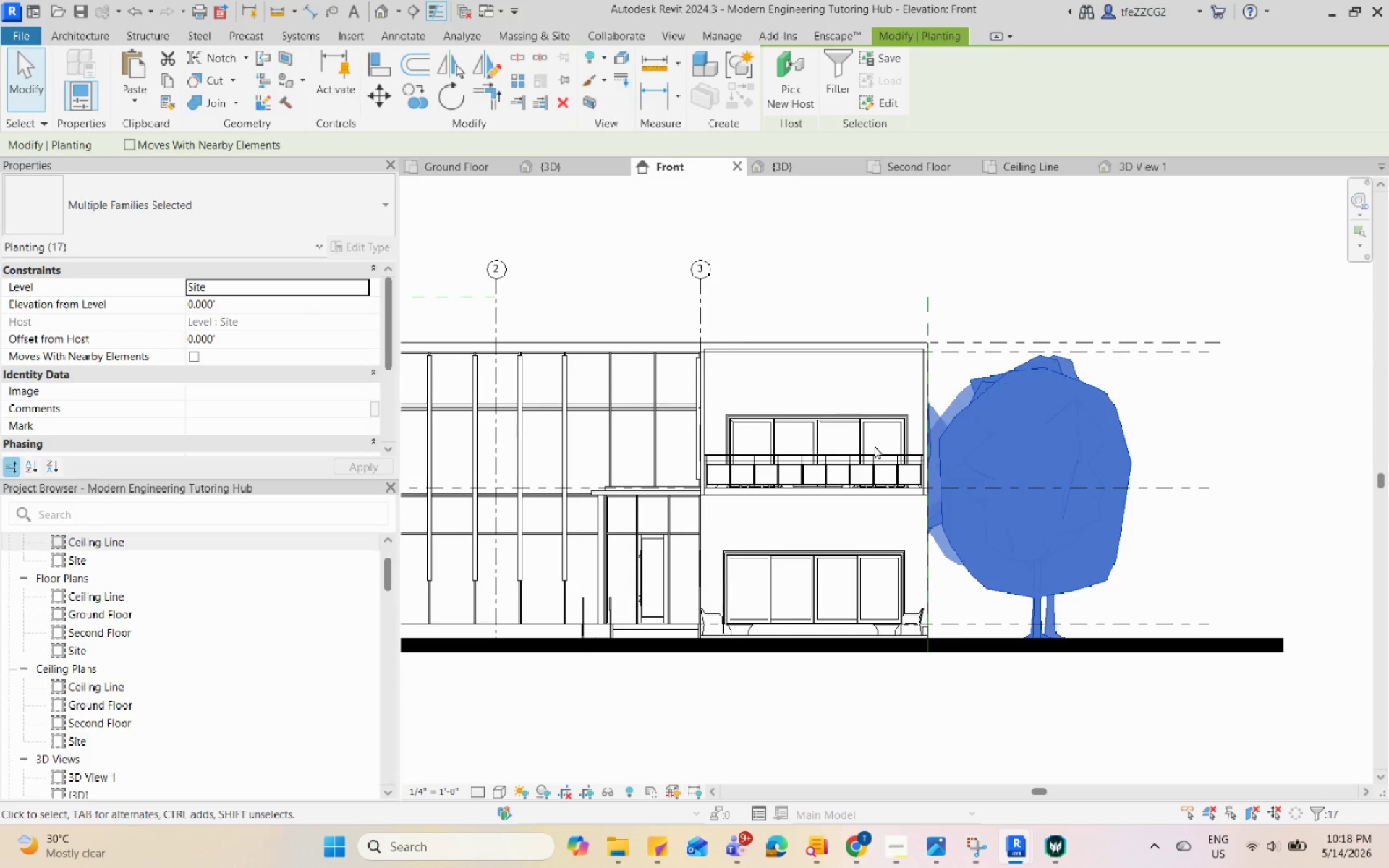 
left_click([1218, 529])
 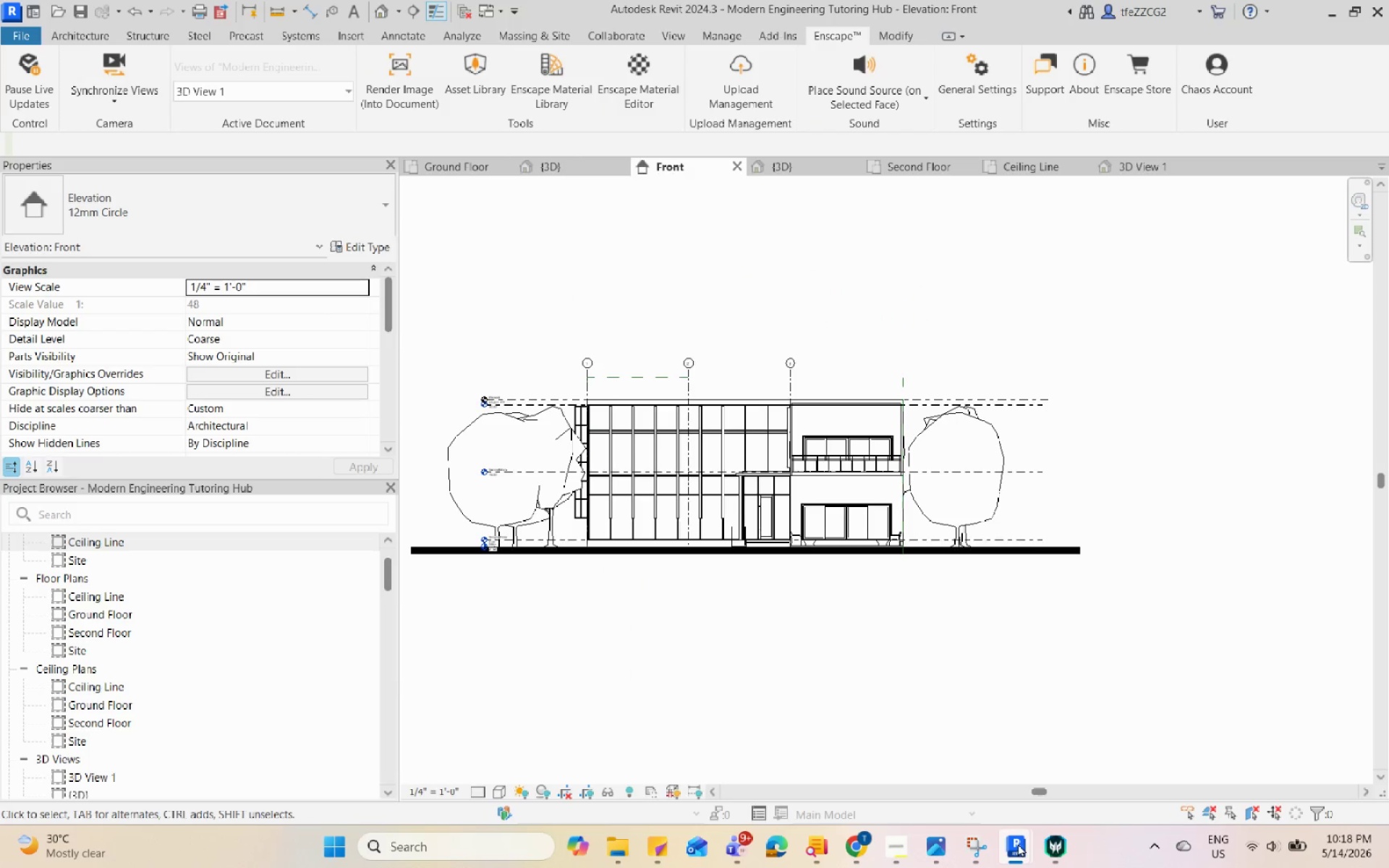 
scroll: coordinate [879, 458], scroll_direction: down, amount: 5.0
 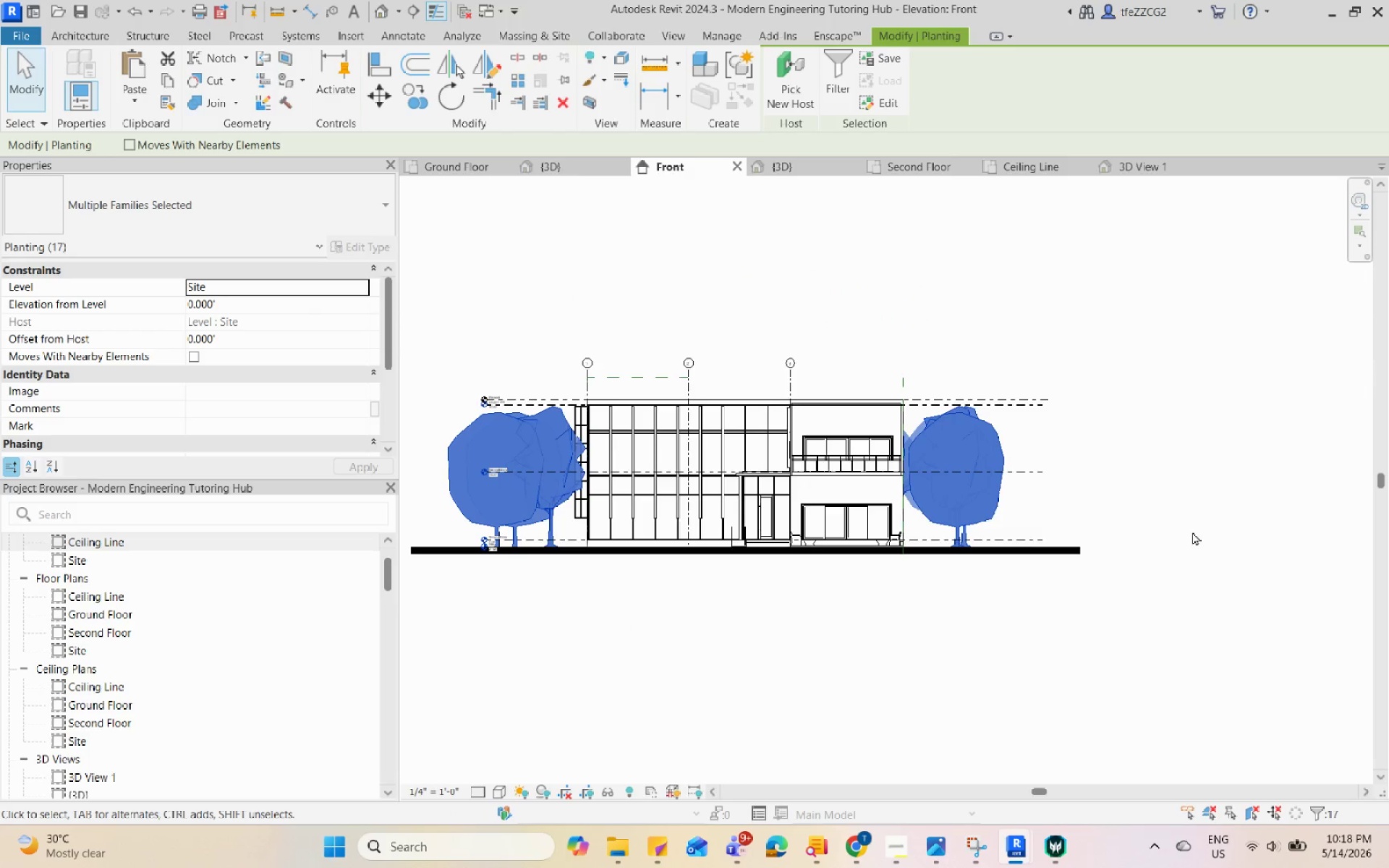 
left_click([1093, 740])
 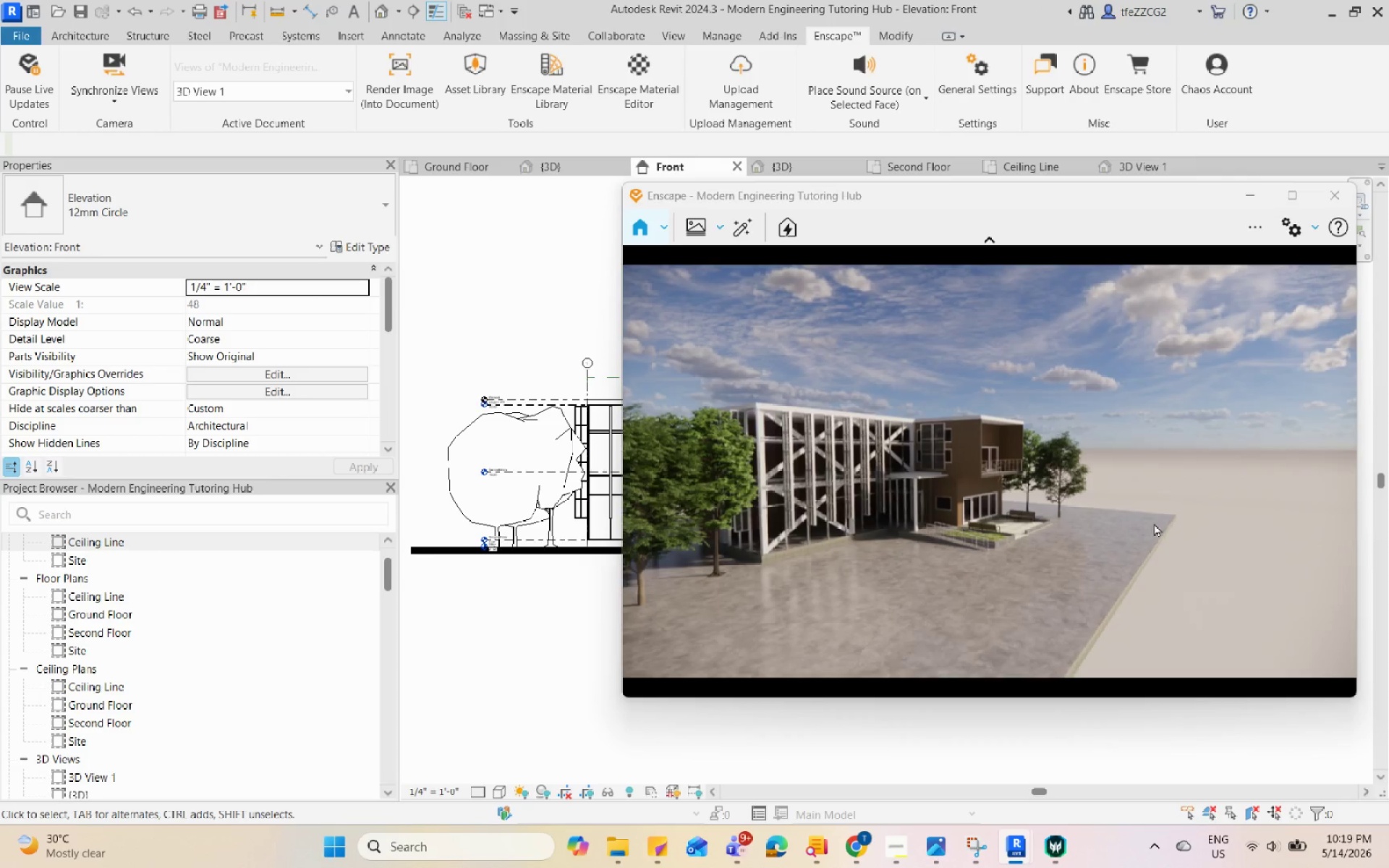 
scroll: coordinate [709, 421], scroll_direction: up, amount: 16.0
 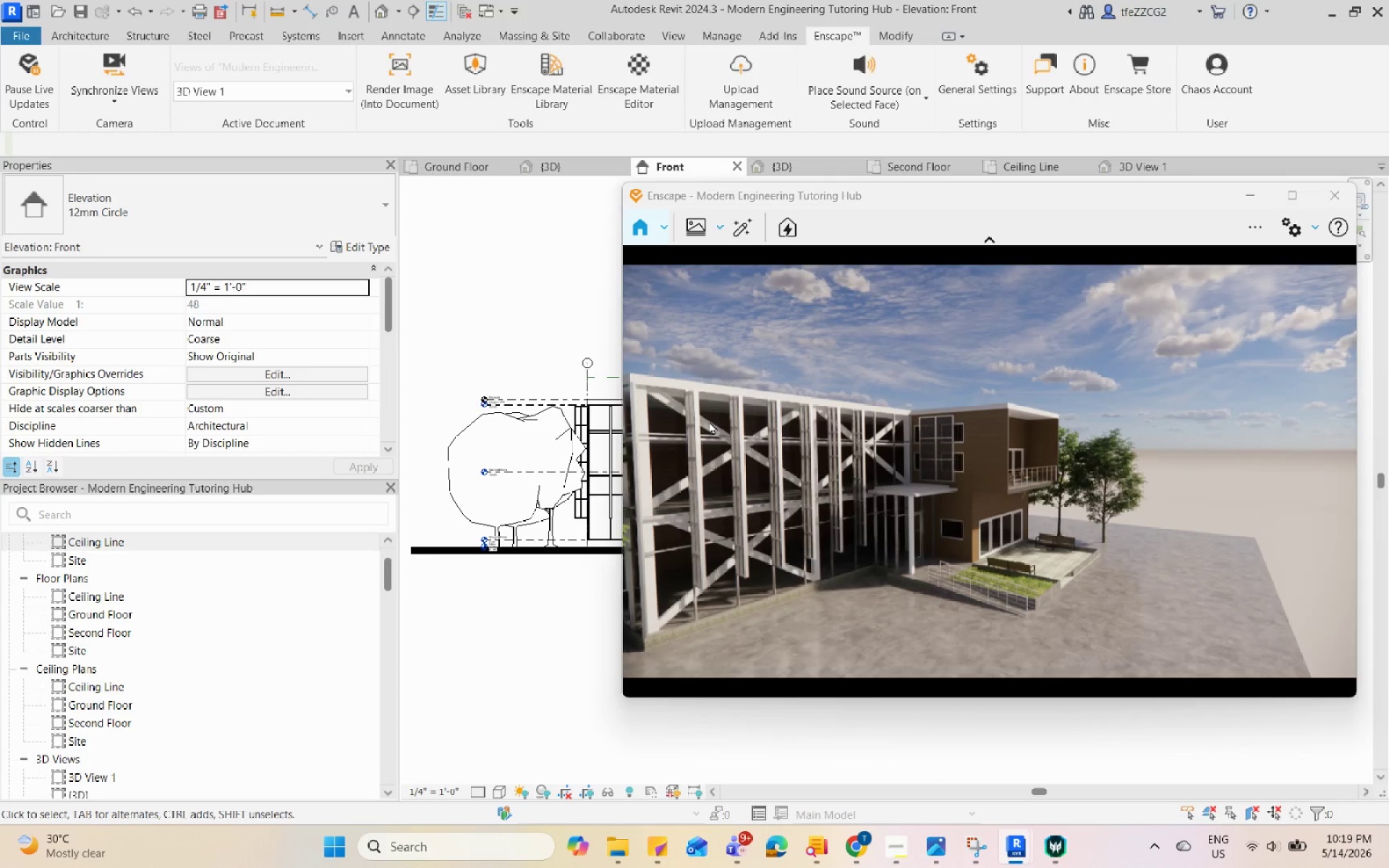 
scroll: coordinate [988, 470], scroll_direction: down, amount: 1.0
 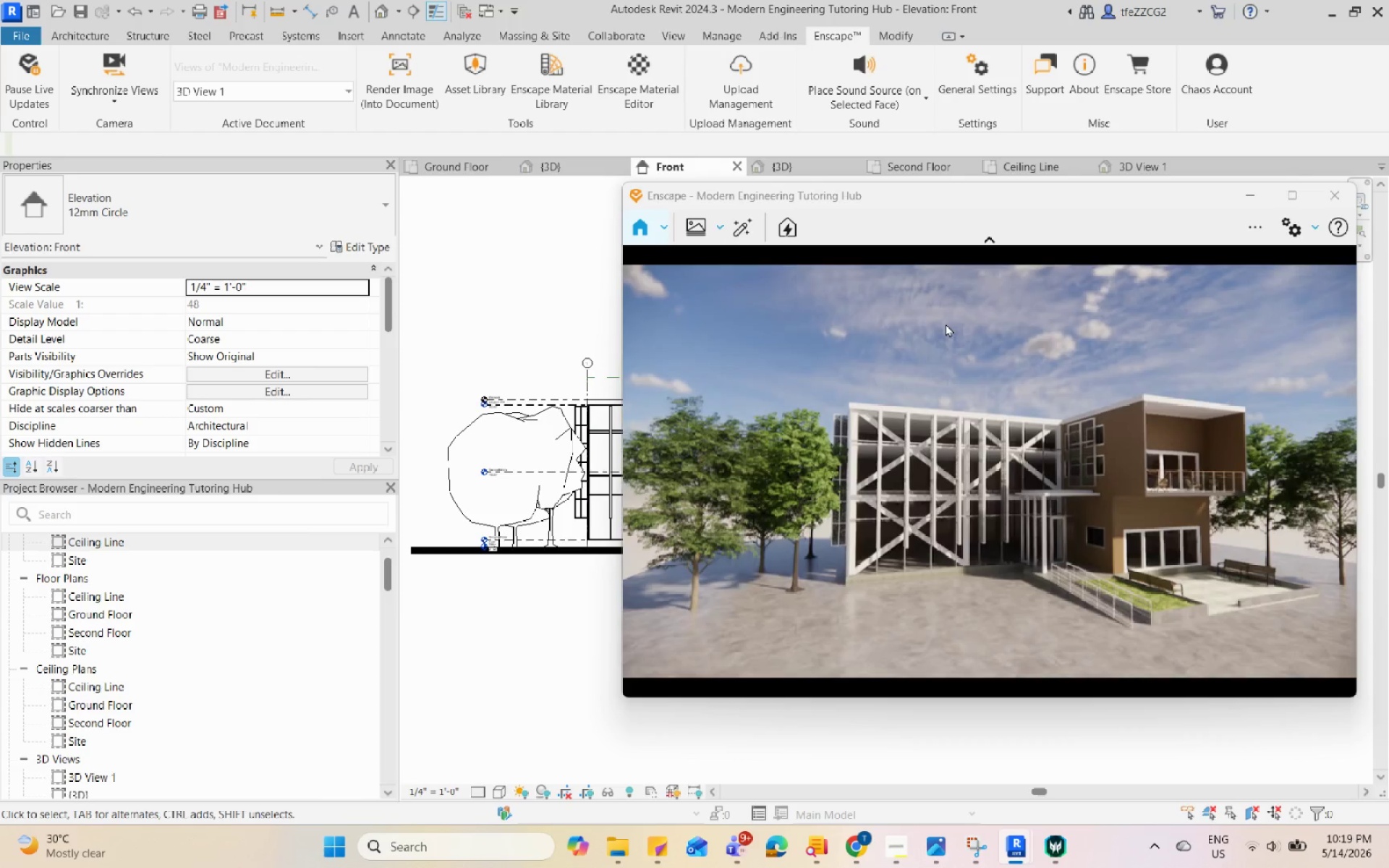 
wait(14.32)
 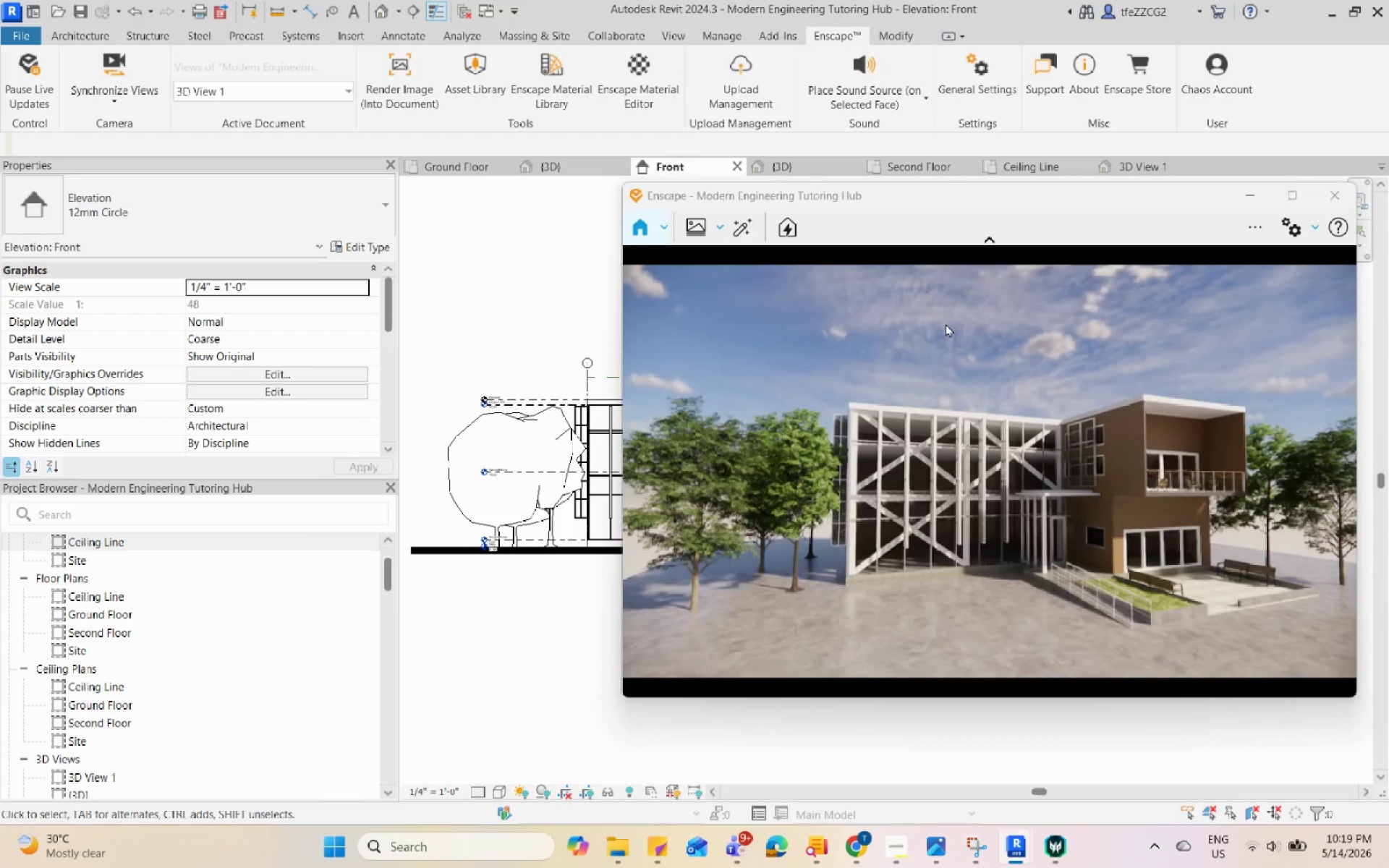 
left_click([933, 854])
 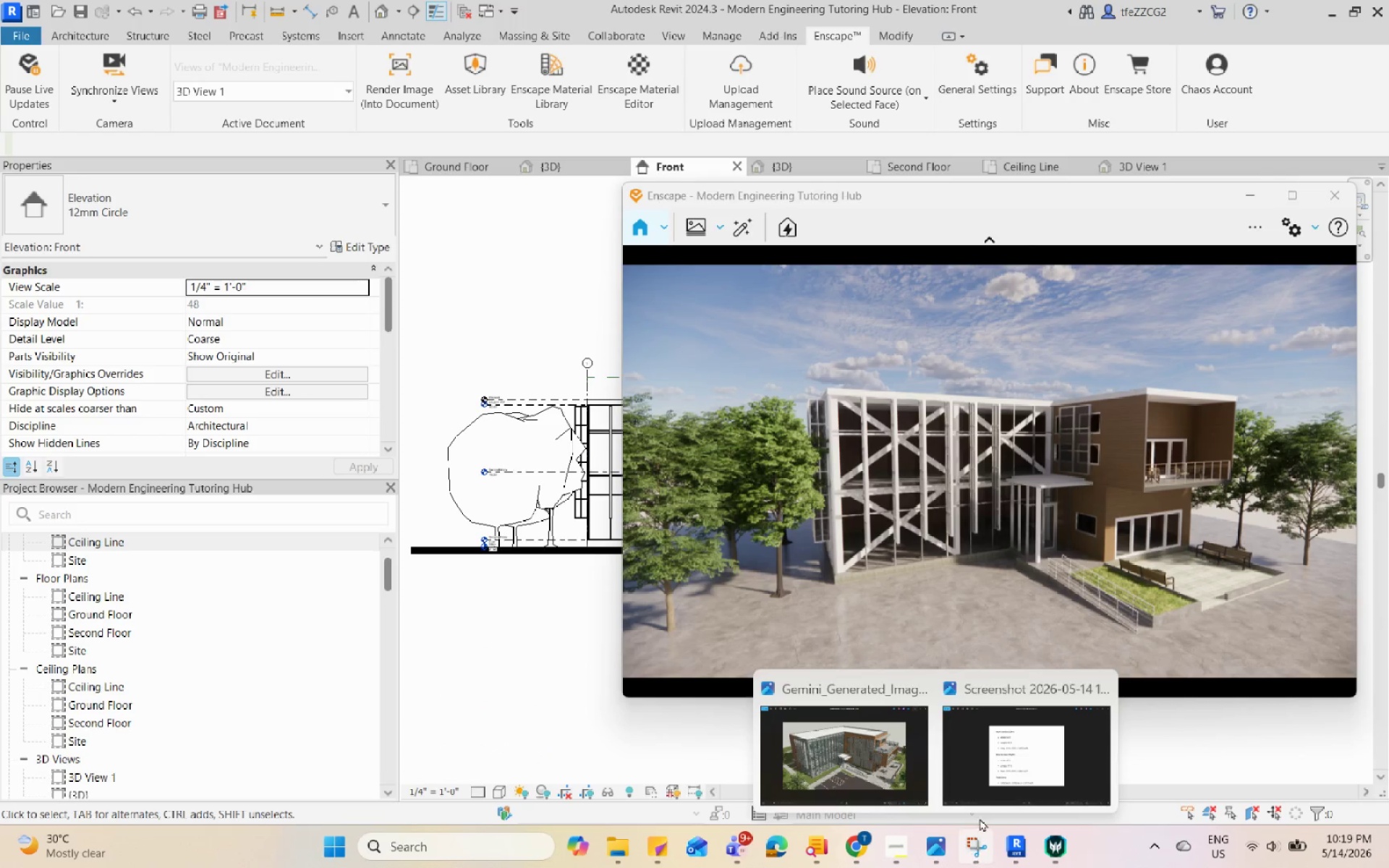 
left_click([983, 854])
 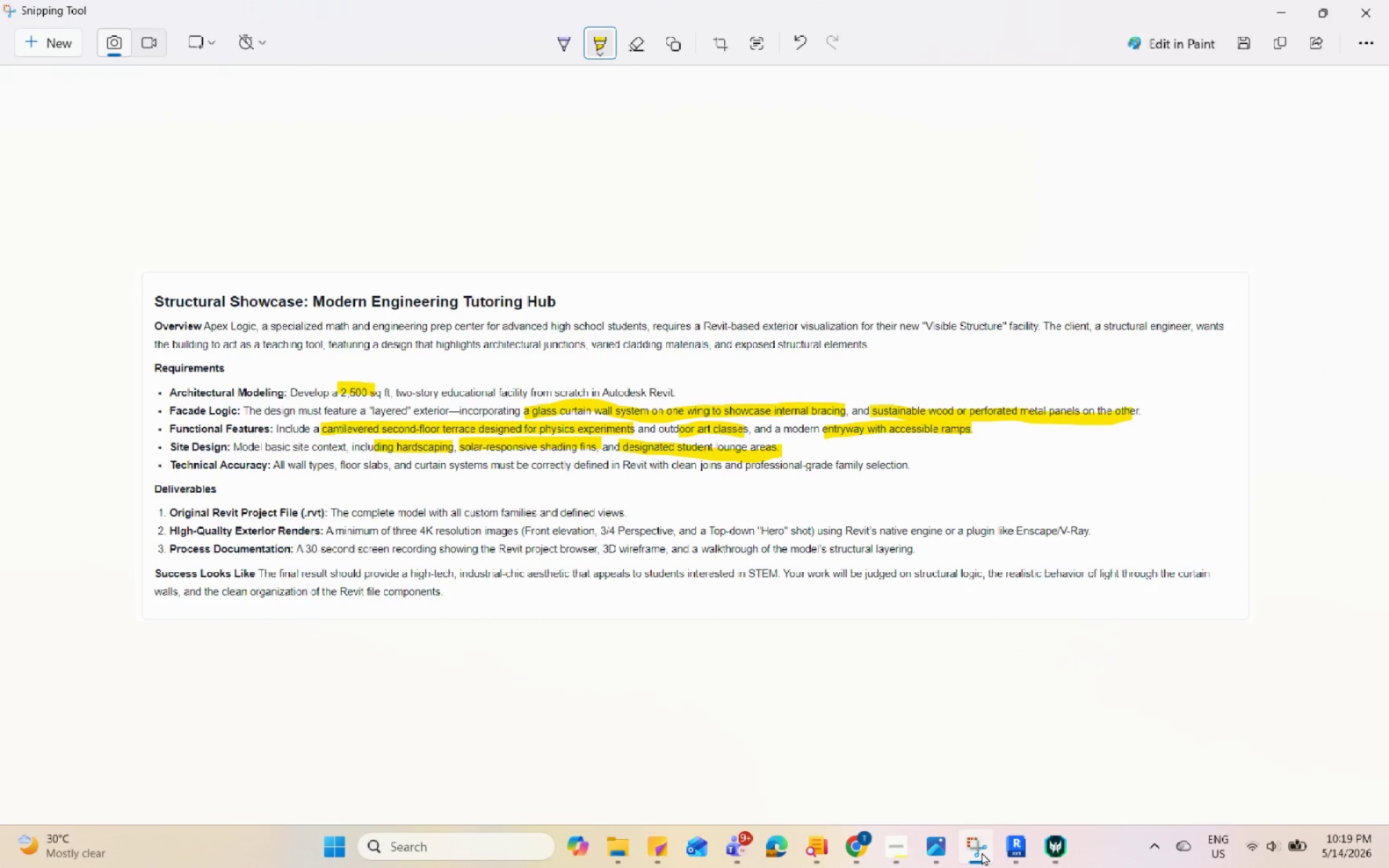 
wait(18.95)
 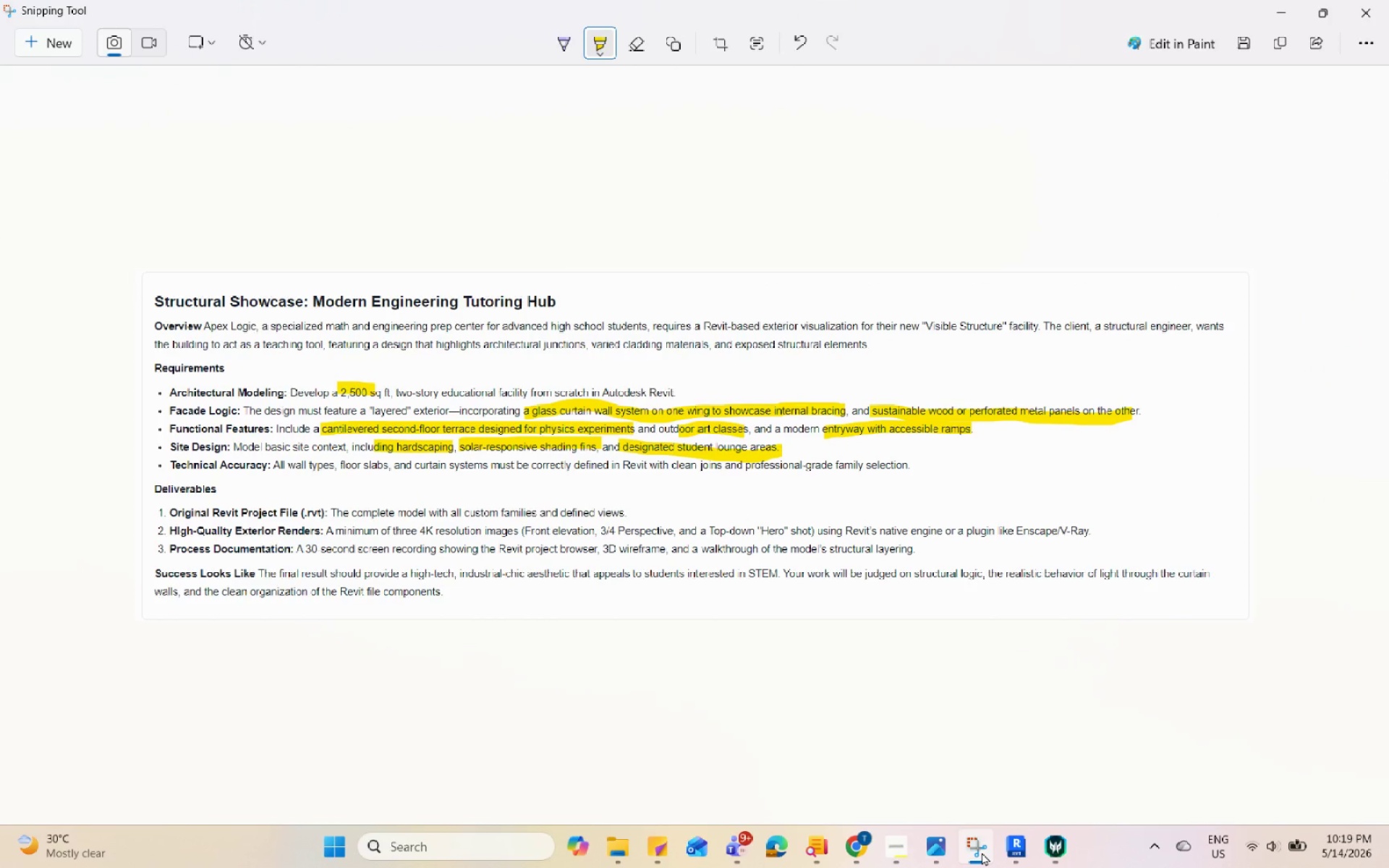 
left_click([982, 852])
 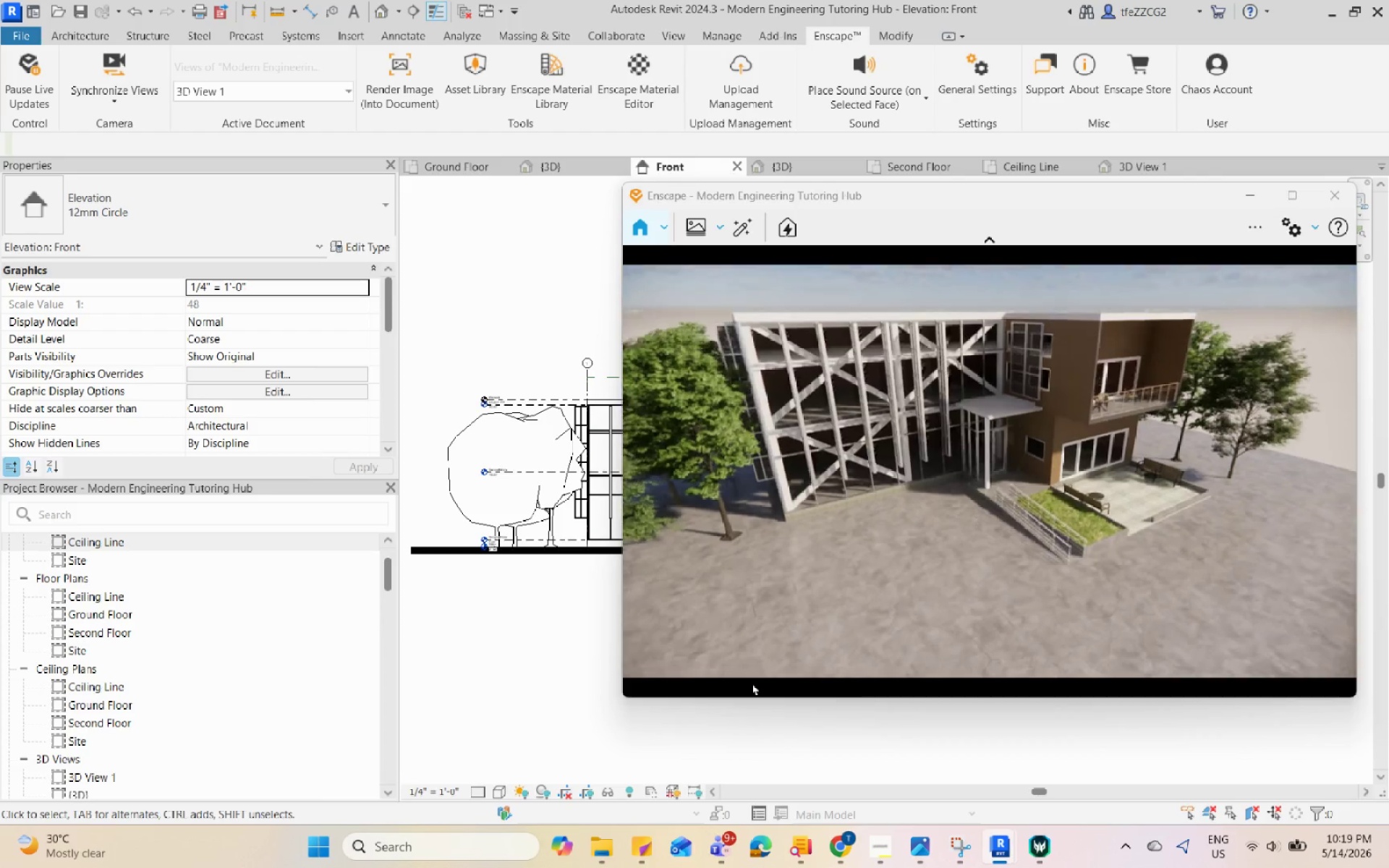 
wait(6.03)
 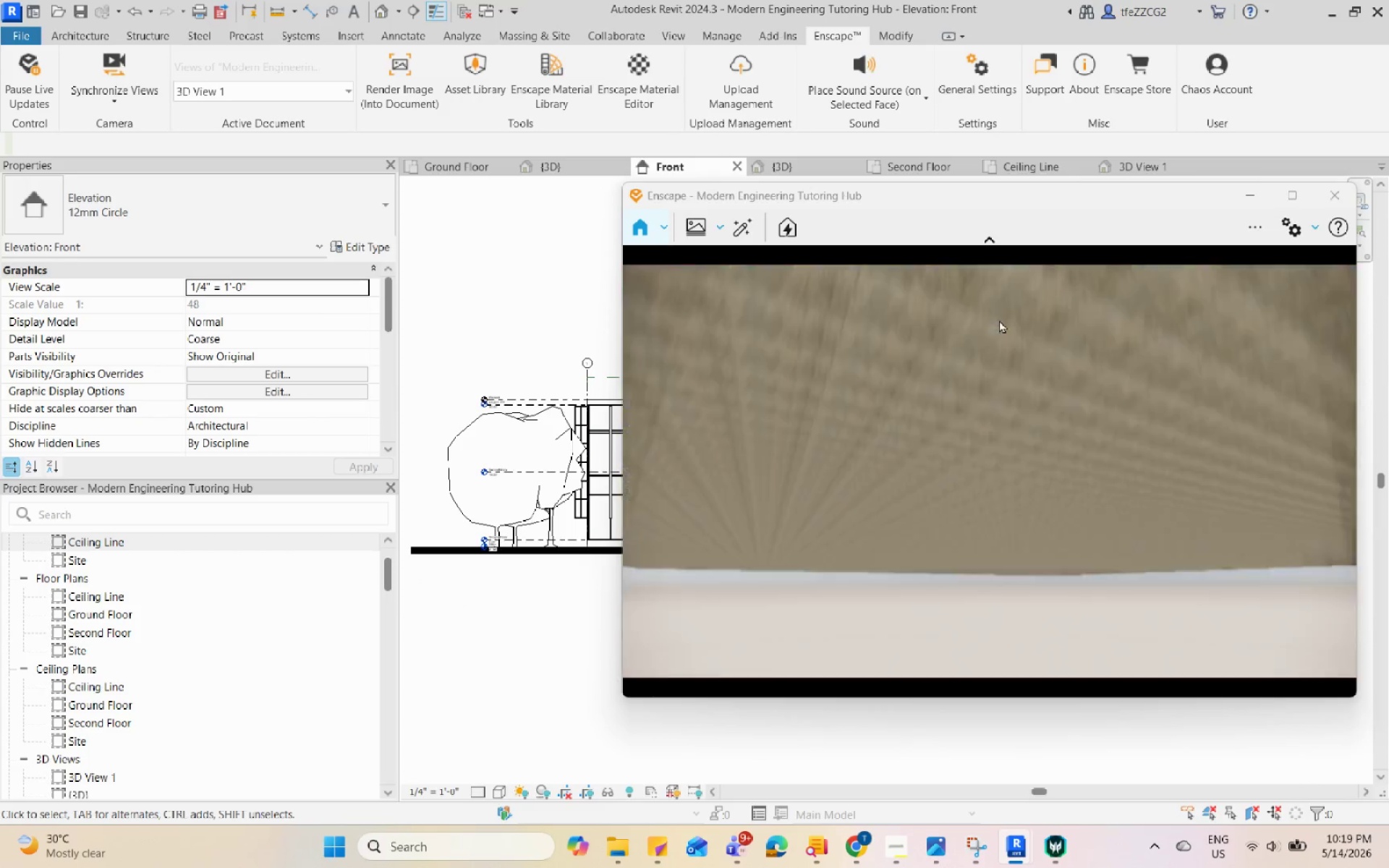 
scroll: coordinate [969, 376], scroll_direction: up, amount: 10.0
 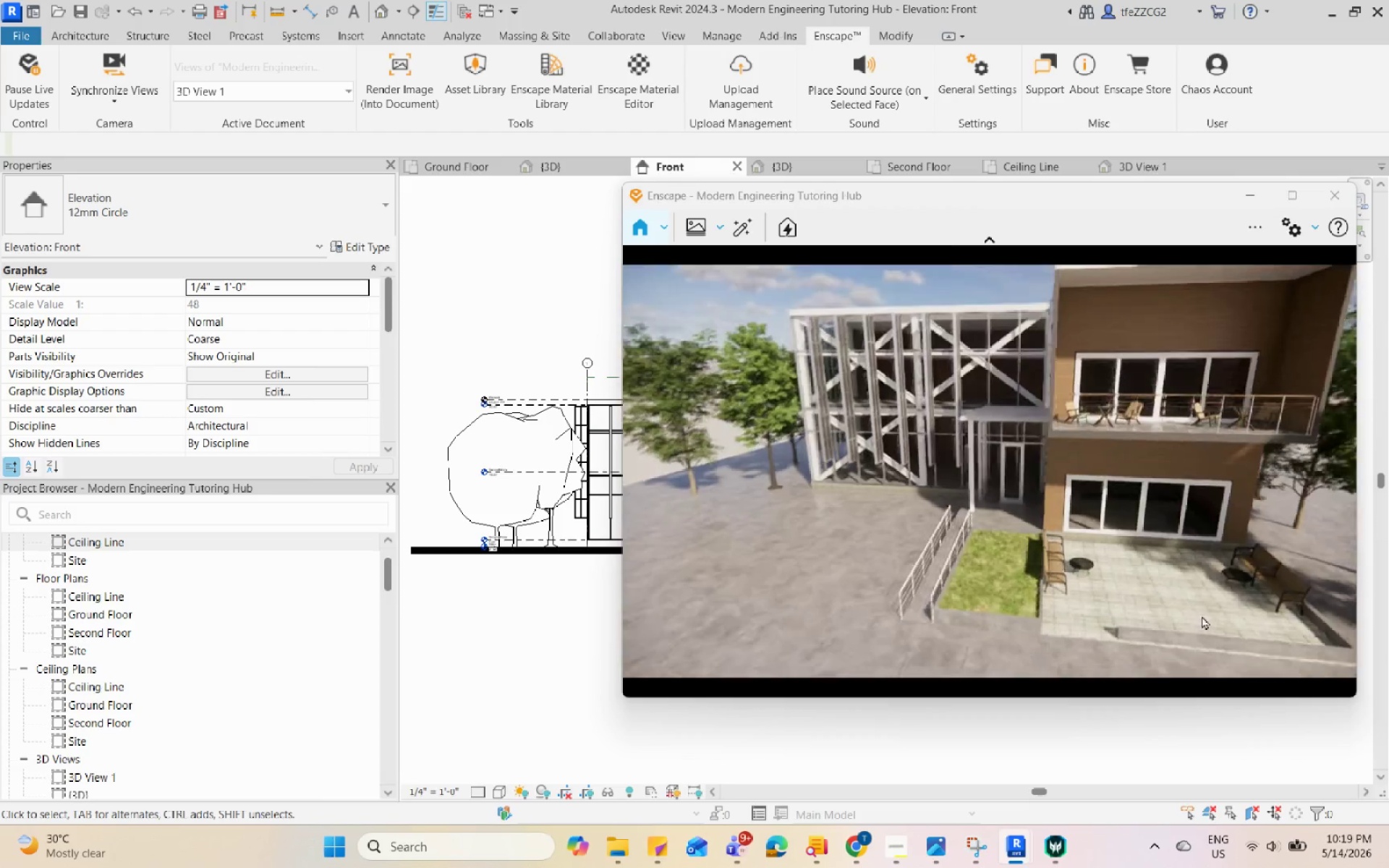 
scroll: coordinate [1128, 516], scroll_direction: down, amount: 7.0
 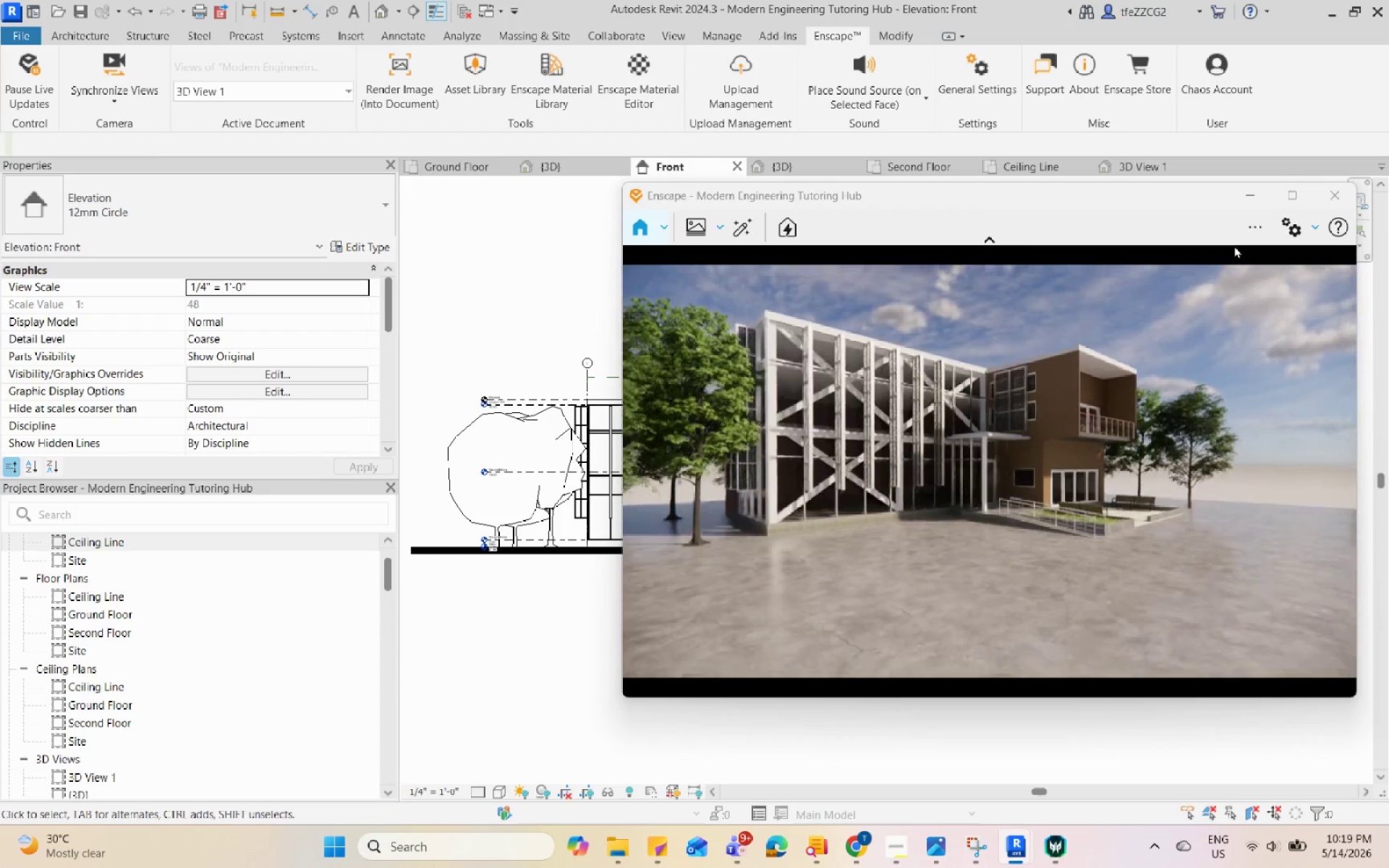 
scroll: coordinate [791, 301], scroll_direction: up, amount: 15.0
 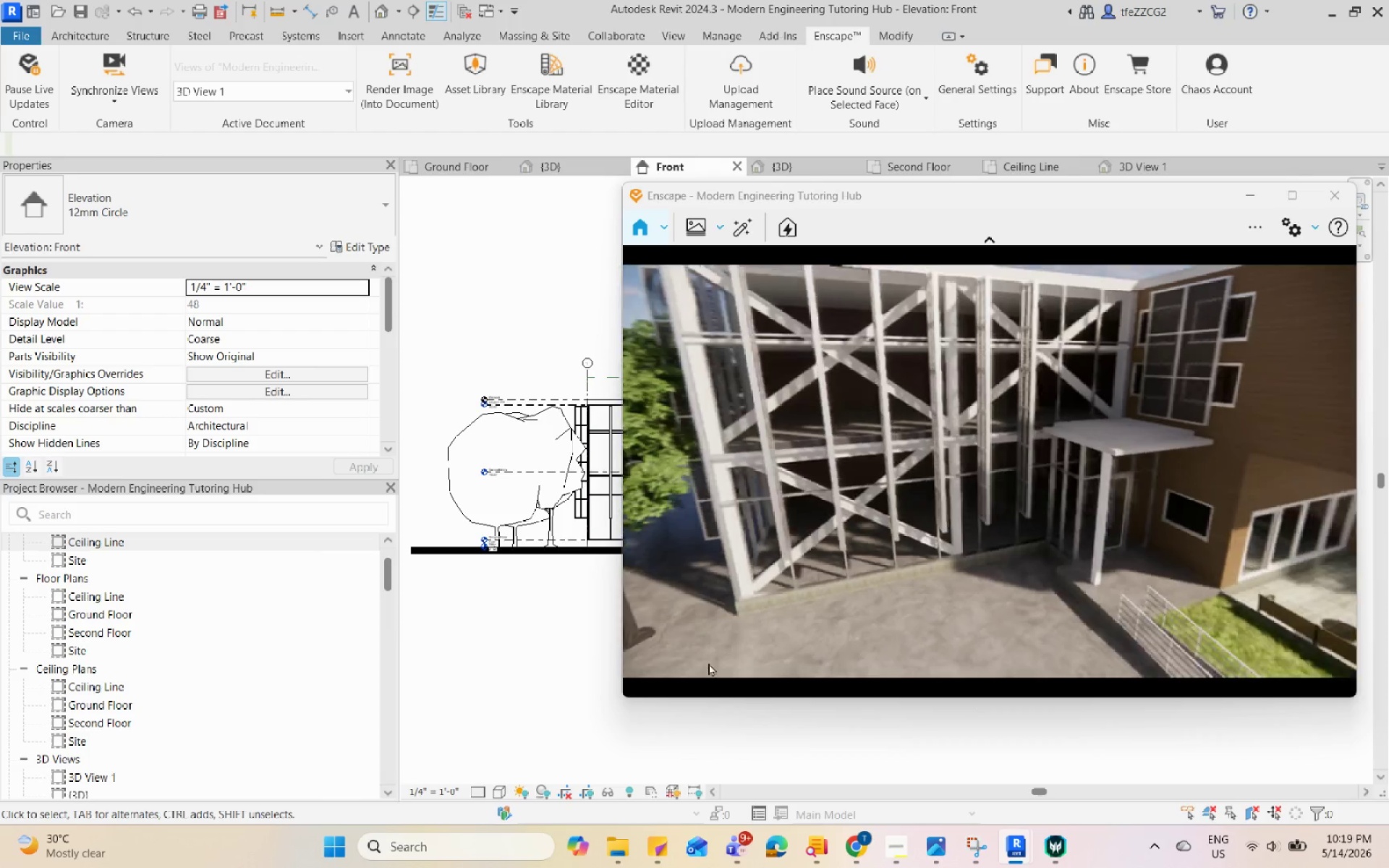 
scroll: coordinate [810, 438], scroll_direction: down, amount: 15.0
 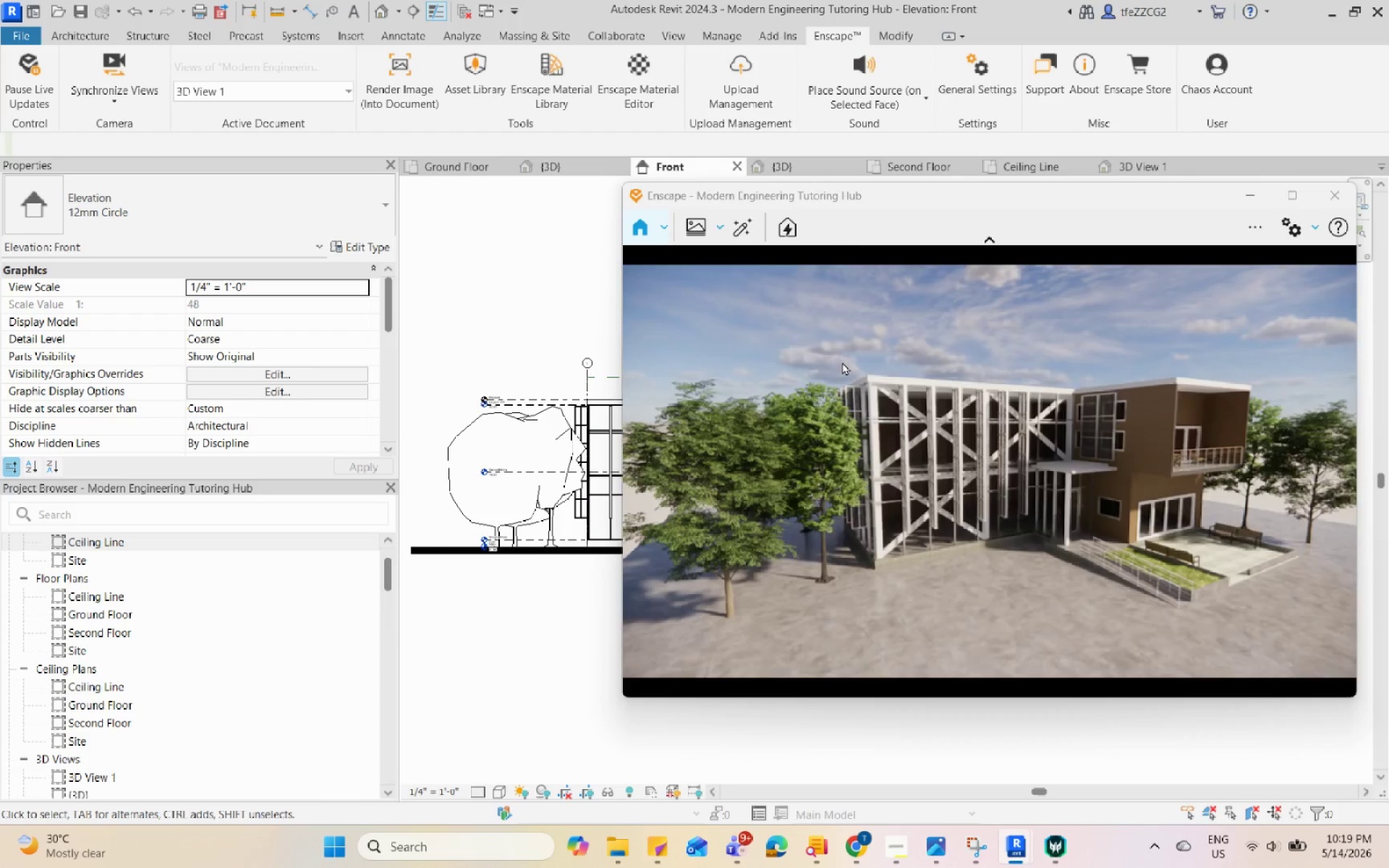 
scroll: coordinate [1200, 306], scroll_direction: up, amount: 3.0
 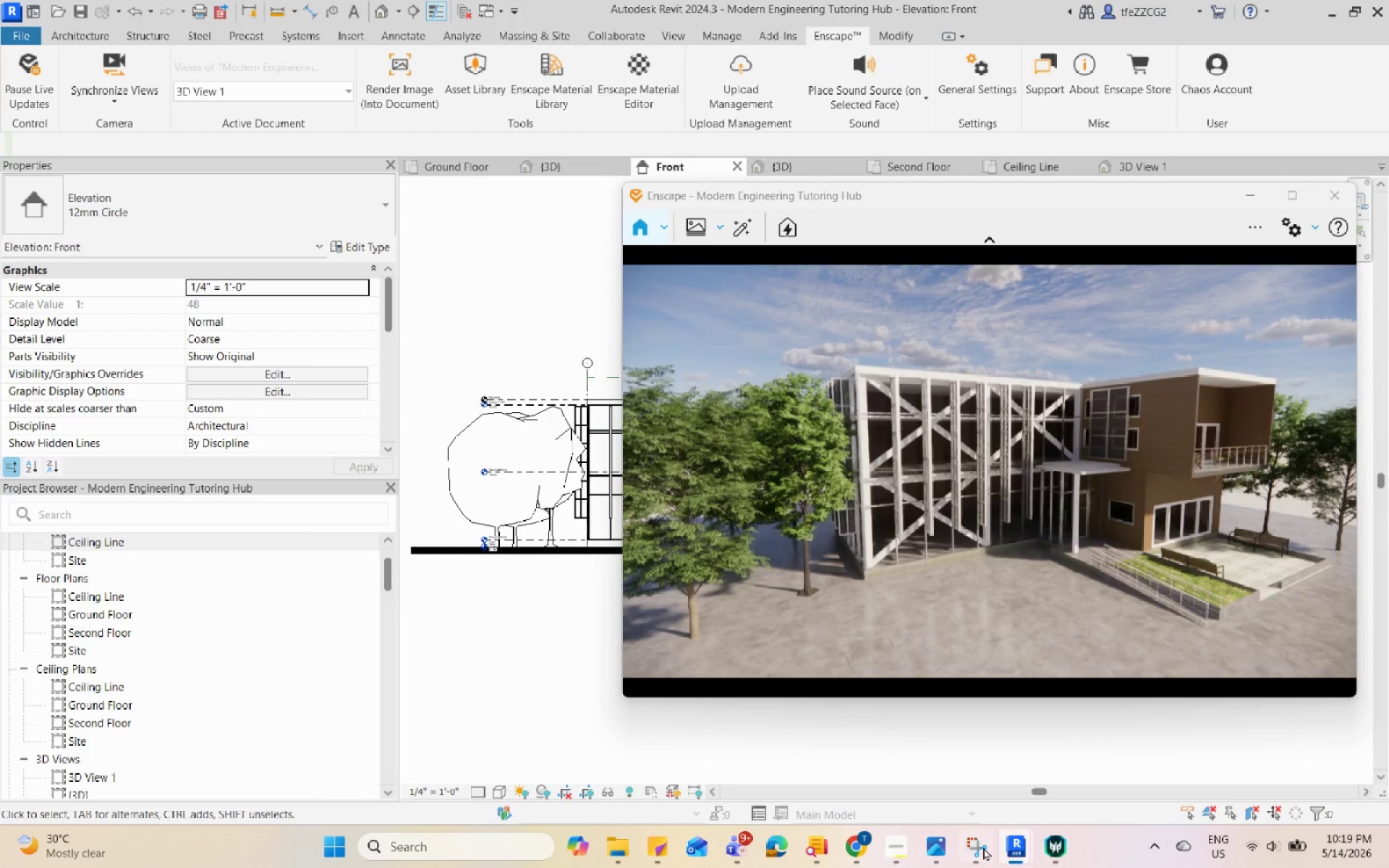 
left_click([979, 847])
 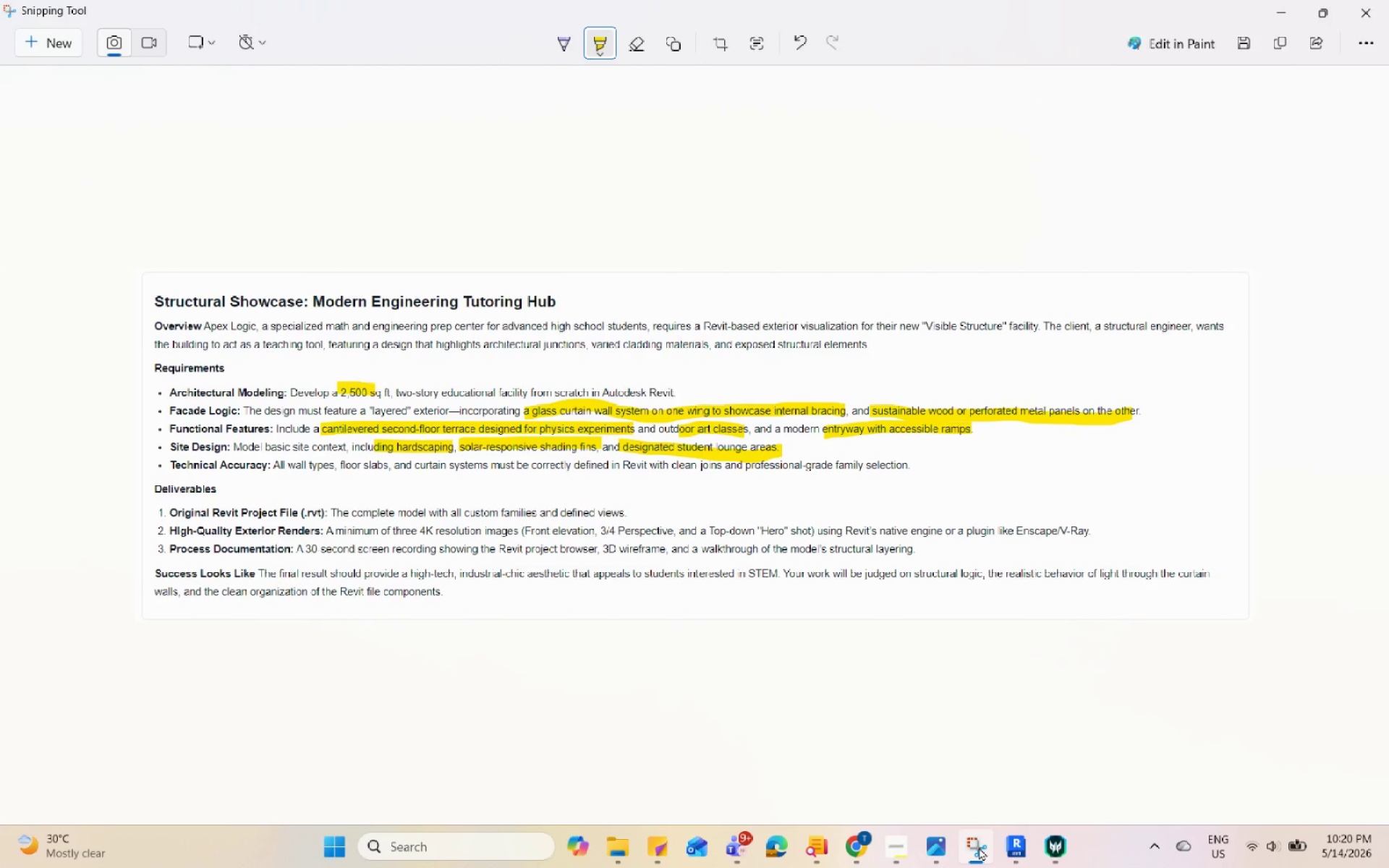 
left_click([979, 847])
 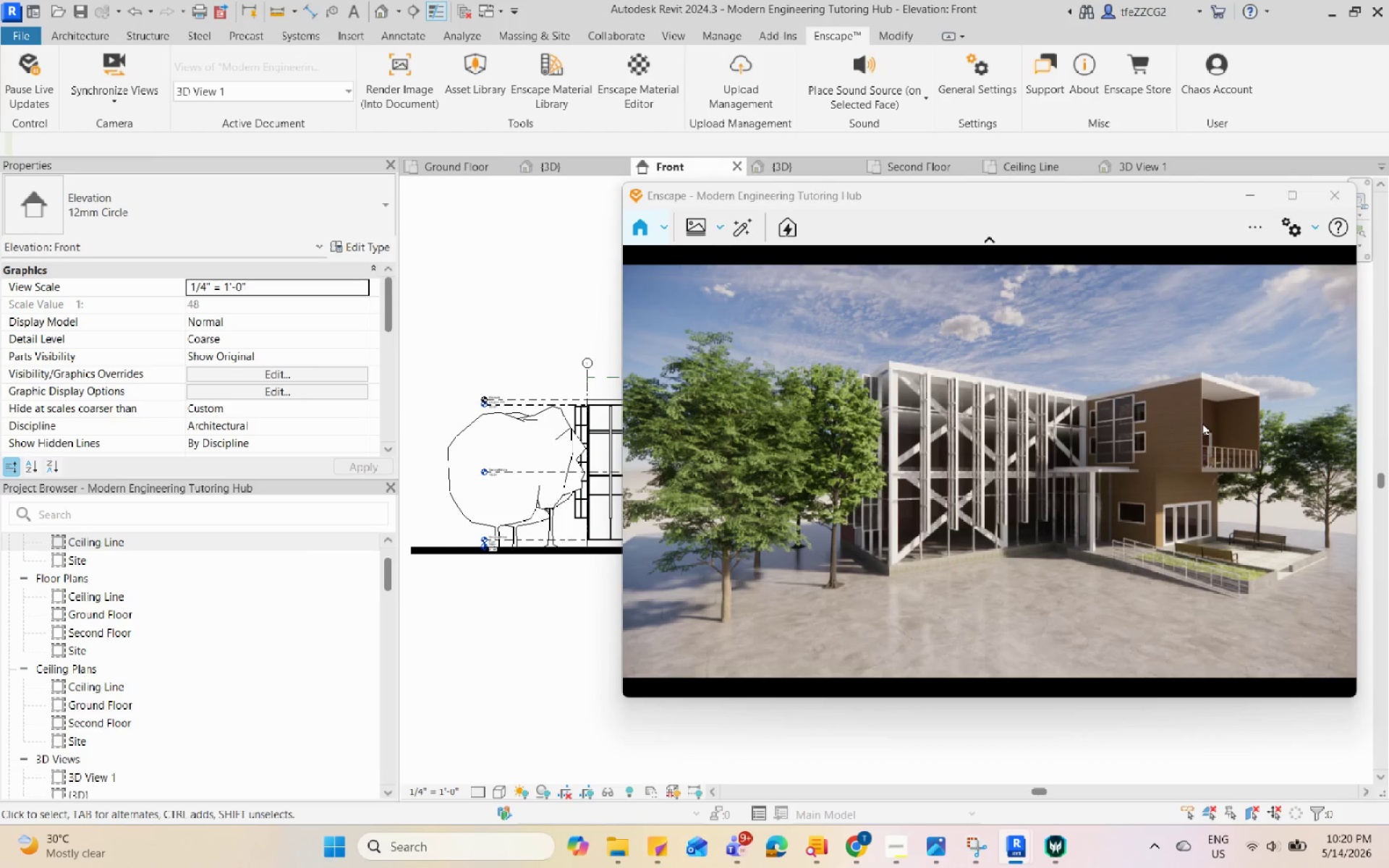 
wait(7.62)
 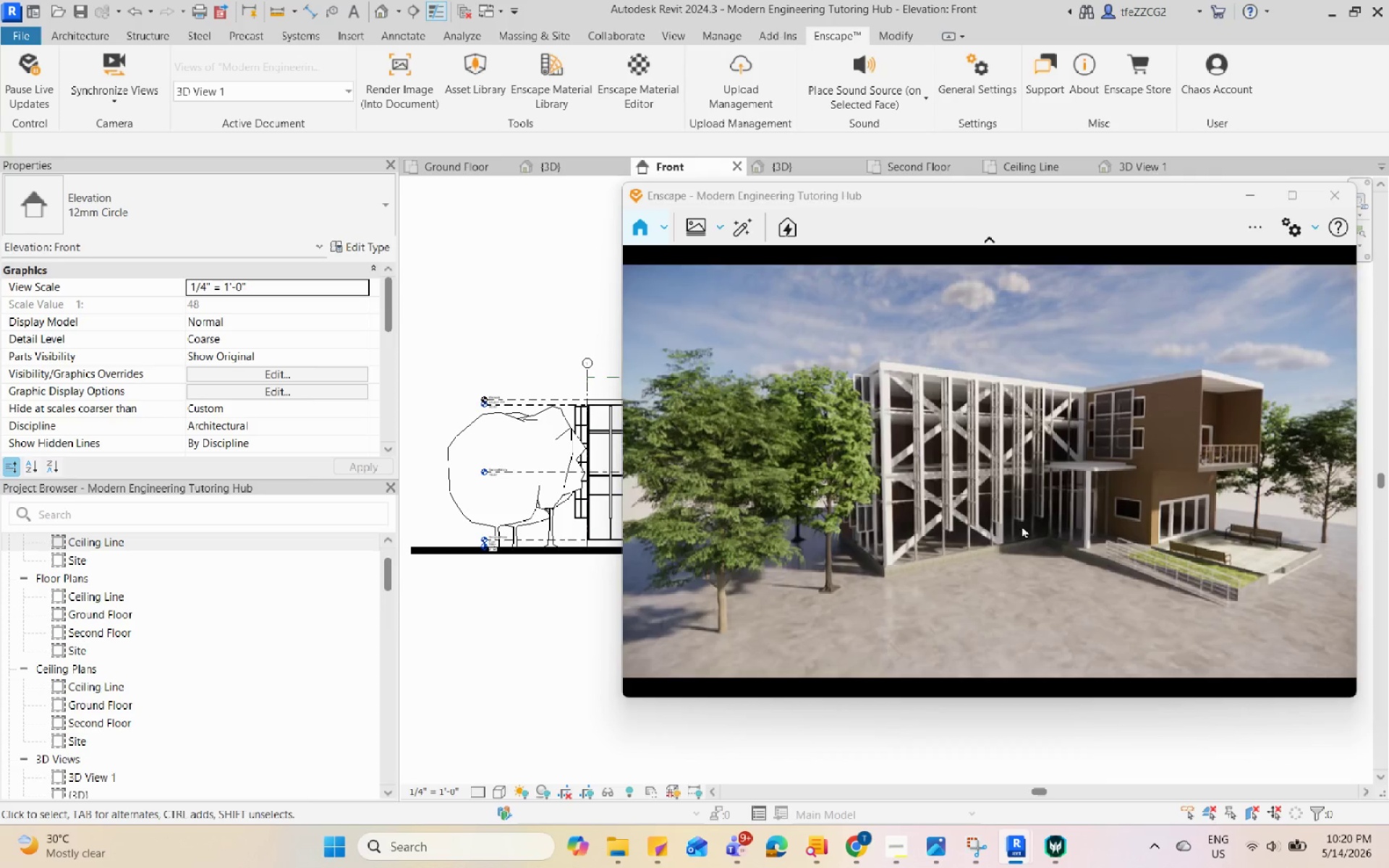 
left_click_drag(start_coordinate=[878, 198], to_coordinate=[702, 555])
 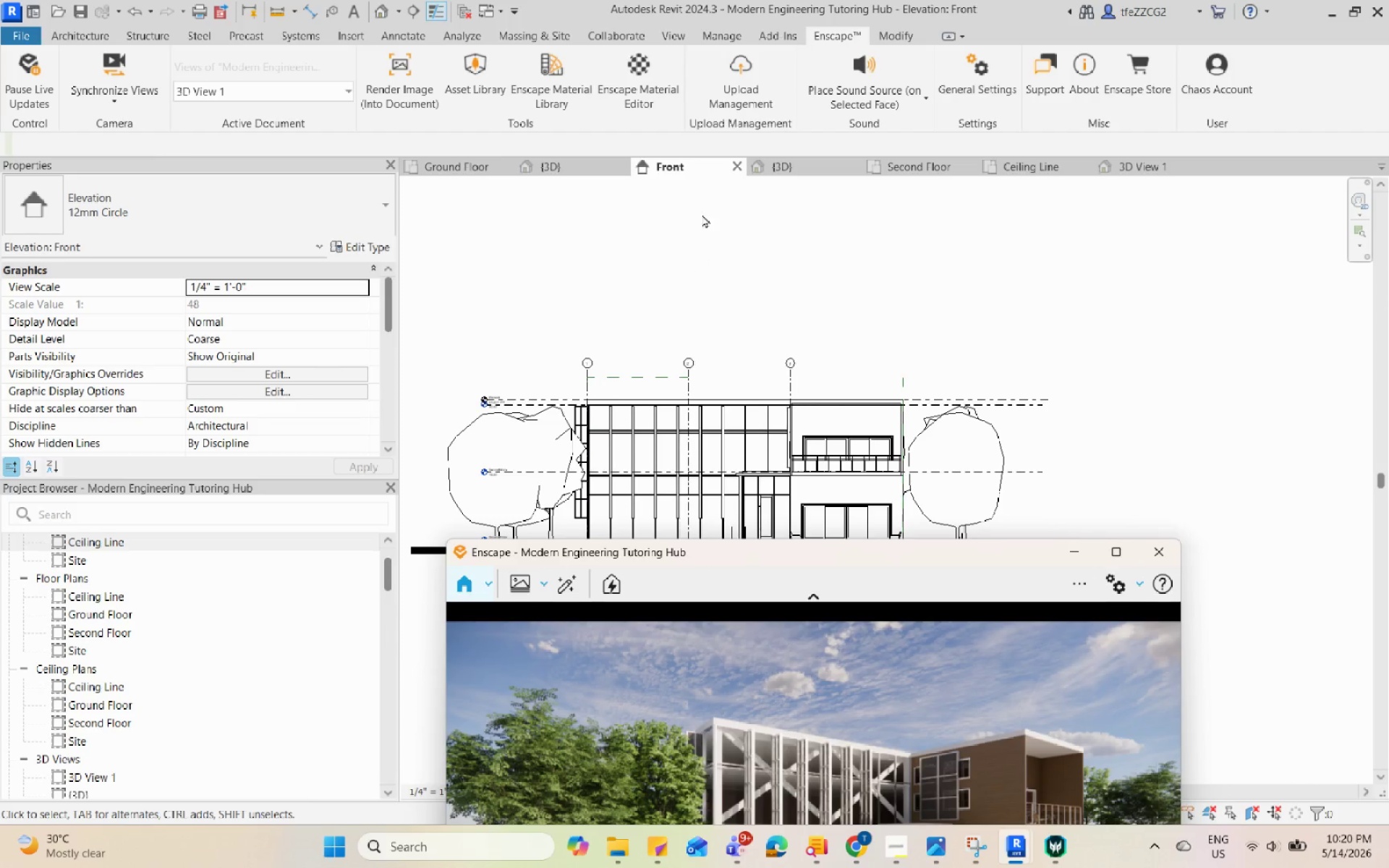 
left_click([769, 172])
 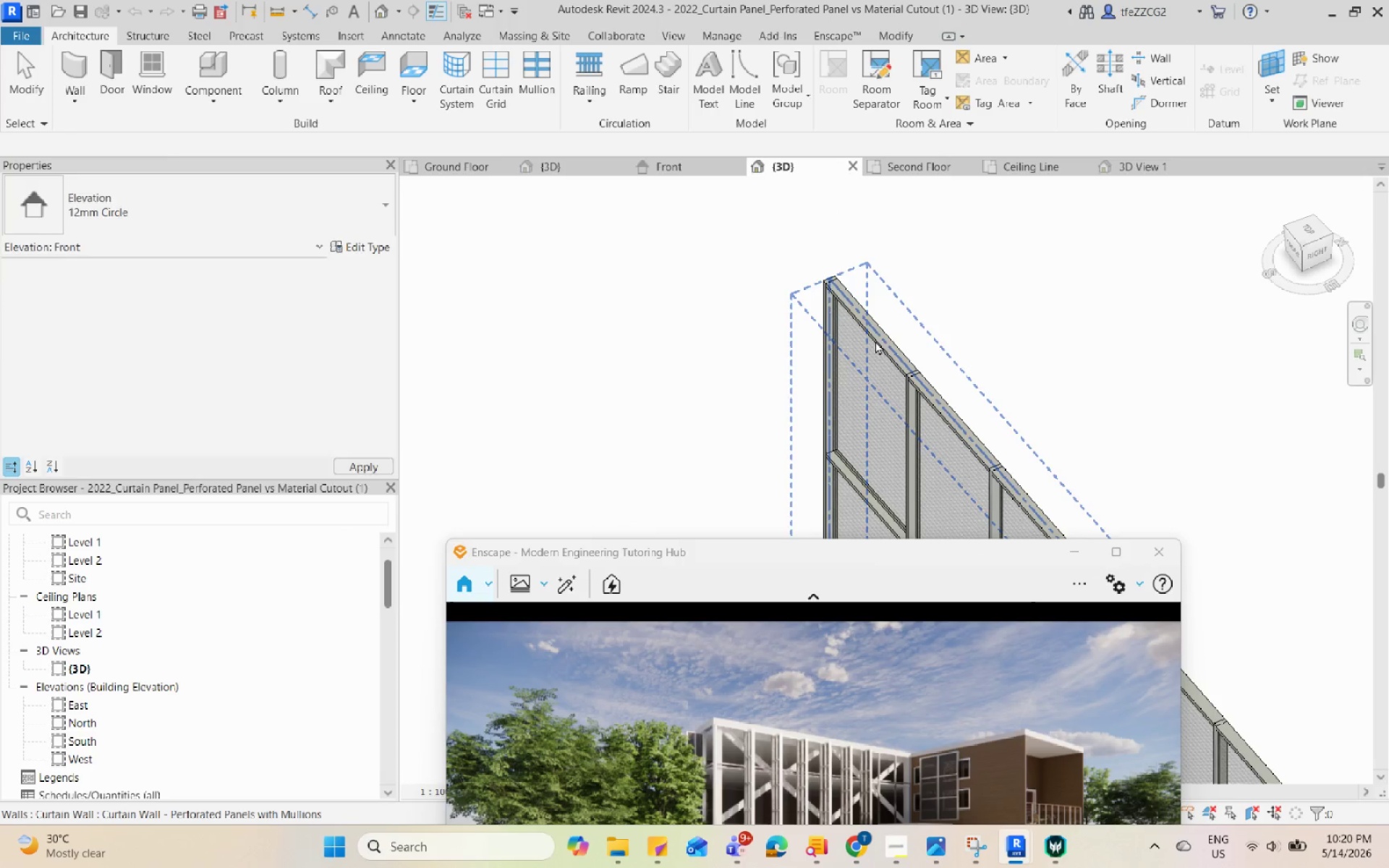 
scroll: coordinate [872, 348], scroll_direction: down, amount: 6.0
 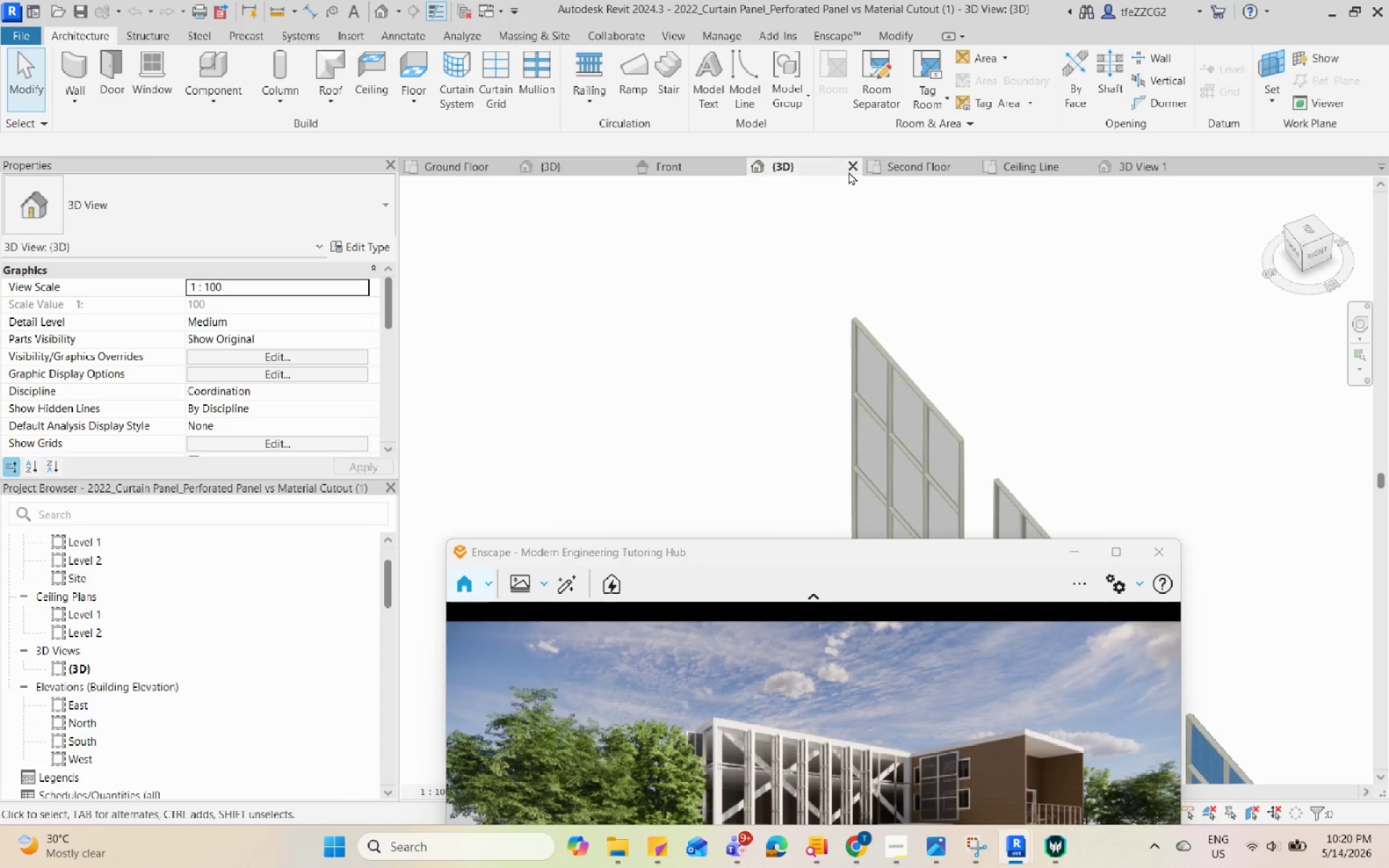 
left_click([852, 161])
 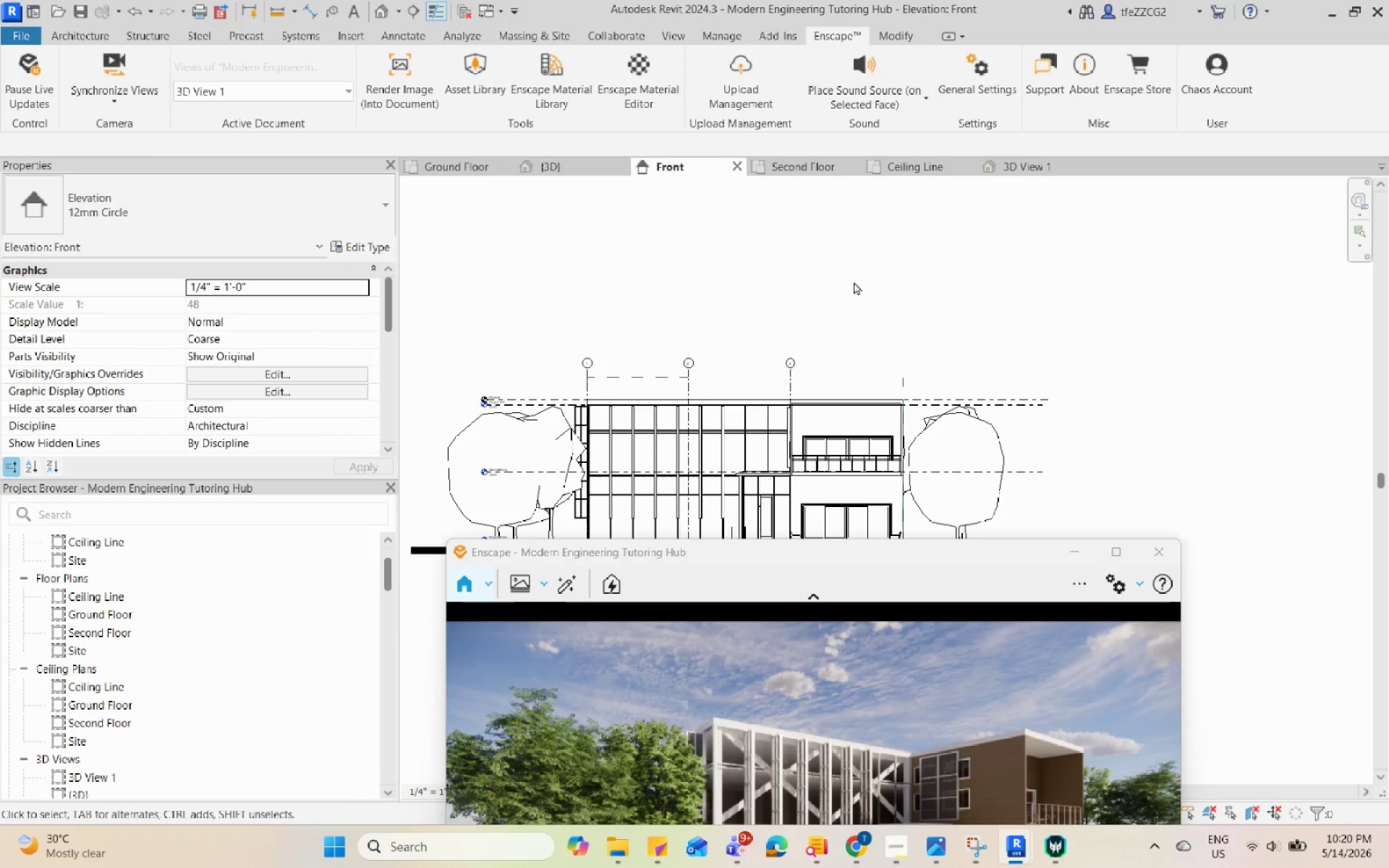 
scroll: coordinate [855, 396], scroll_direction: up, amount: 5.0
 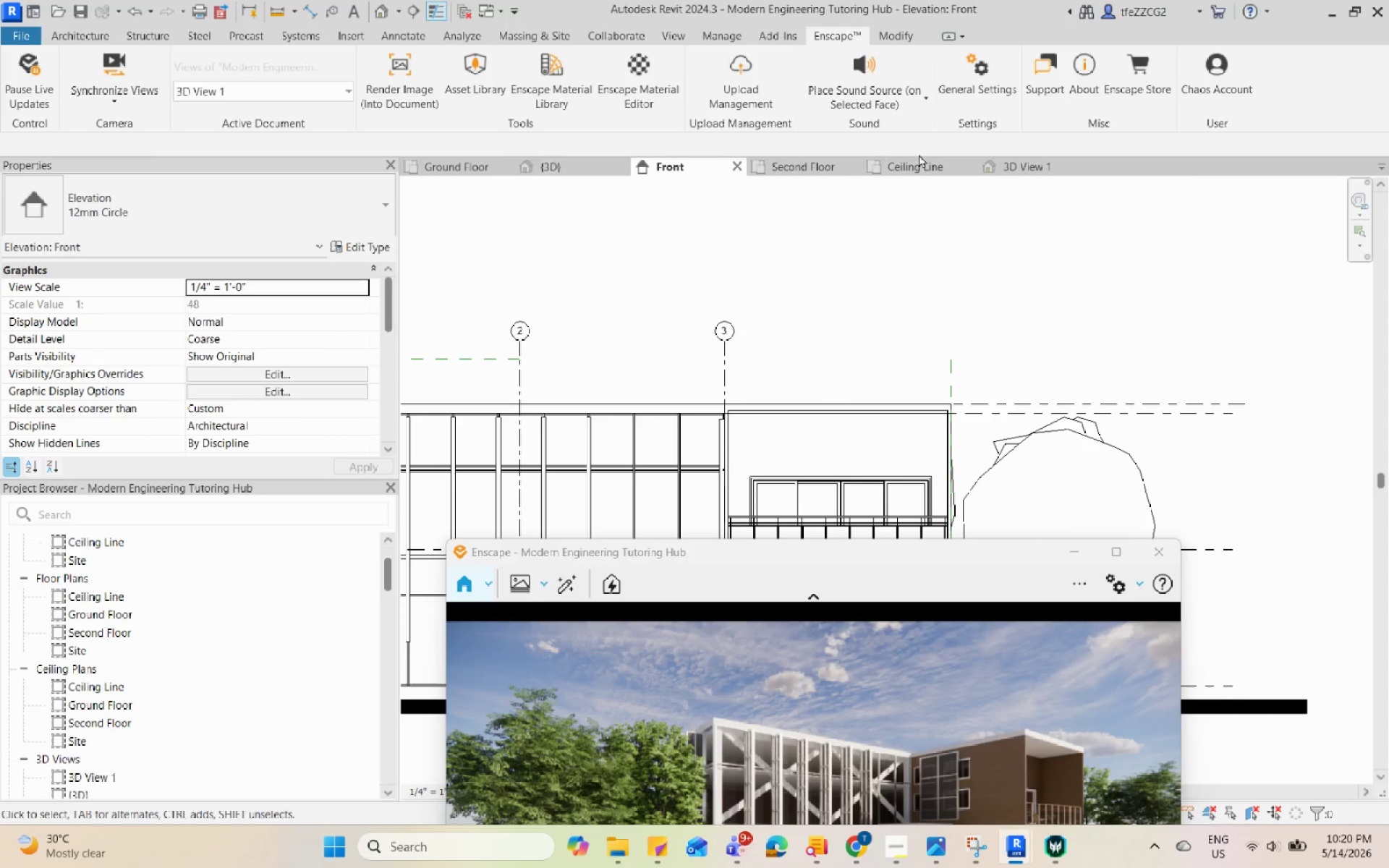 
left_click([782, 163])
 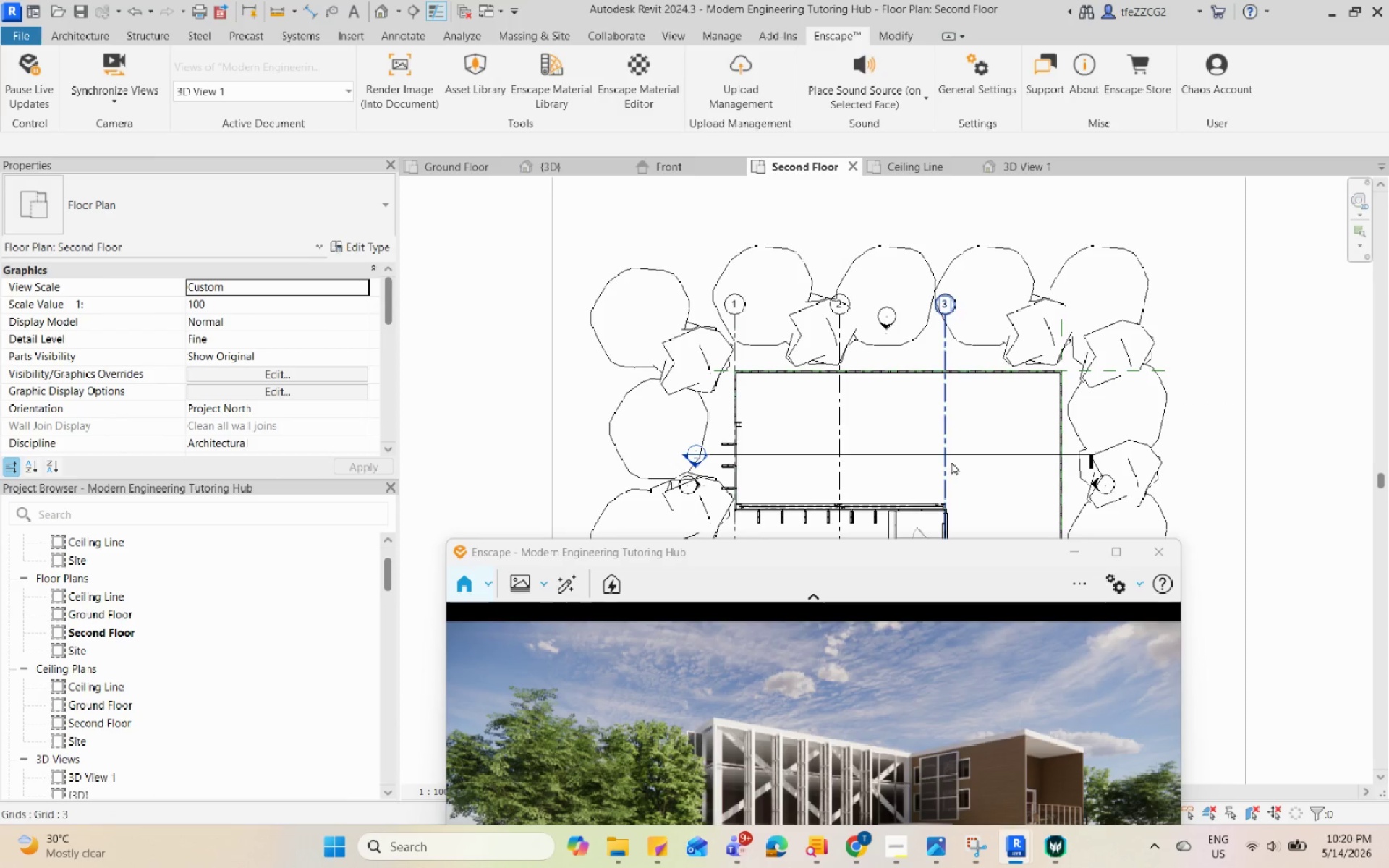 
scroll: coordinate [952, 428], scroll_direction: up, amount: 4.0
 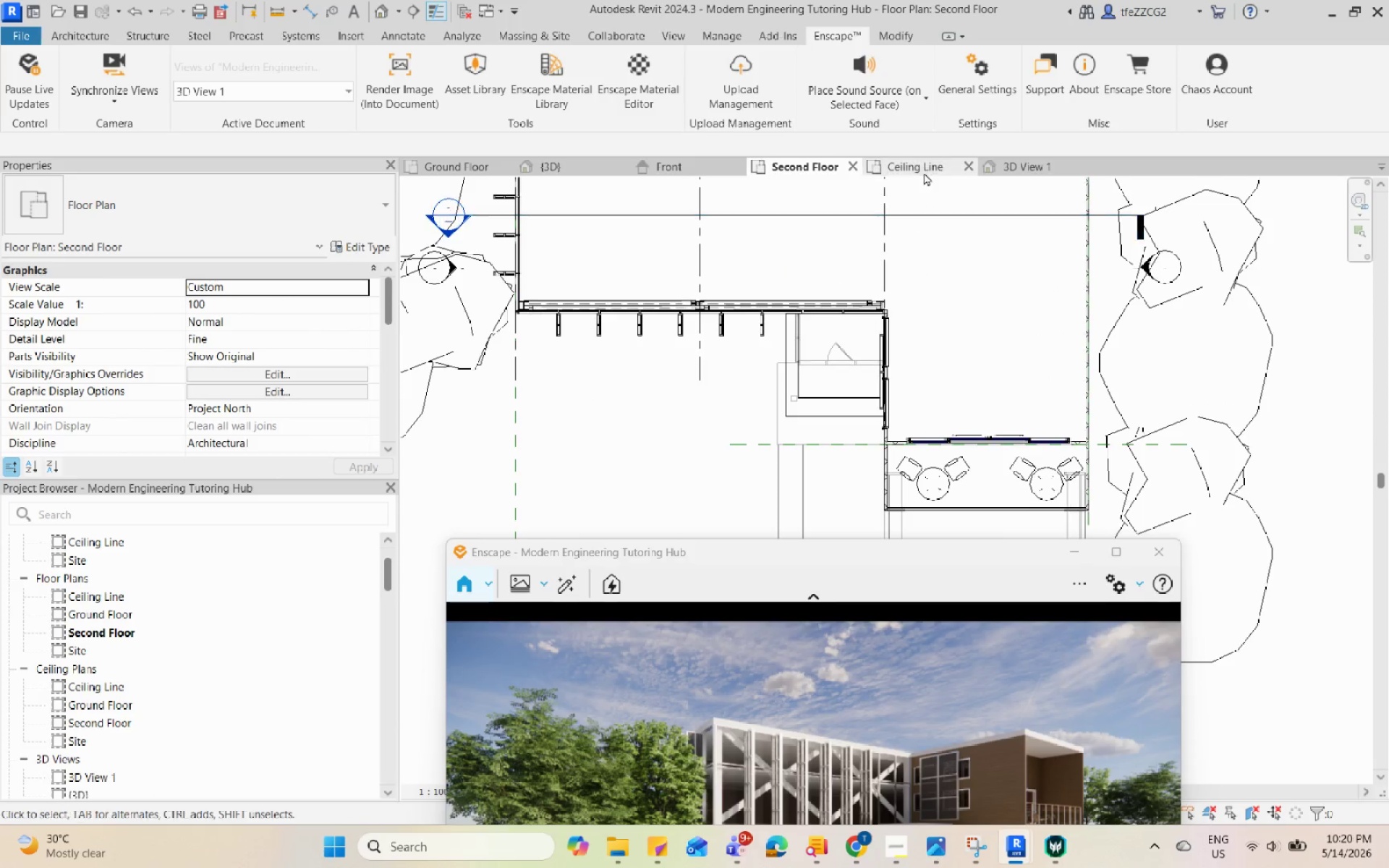 
left_click([925, 159])
 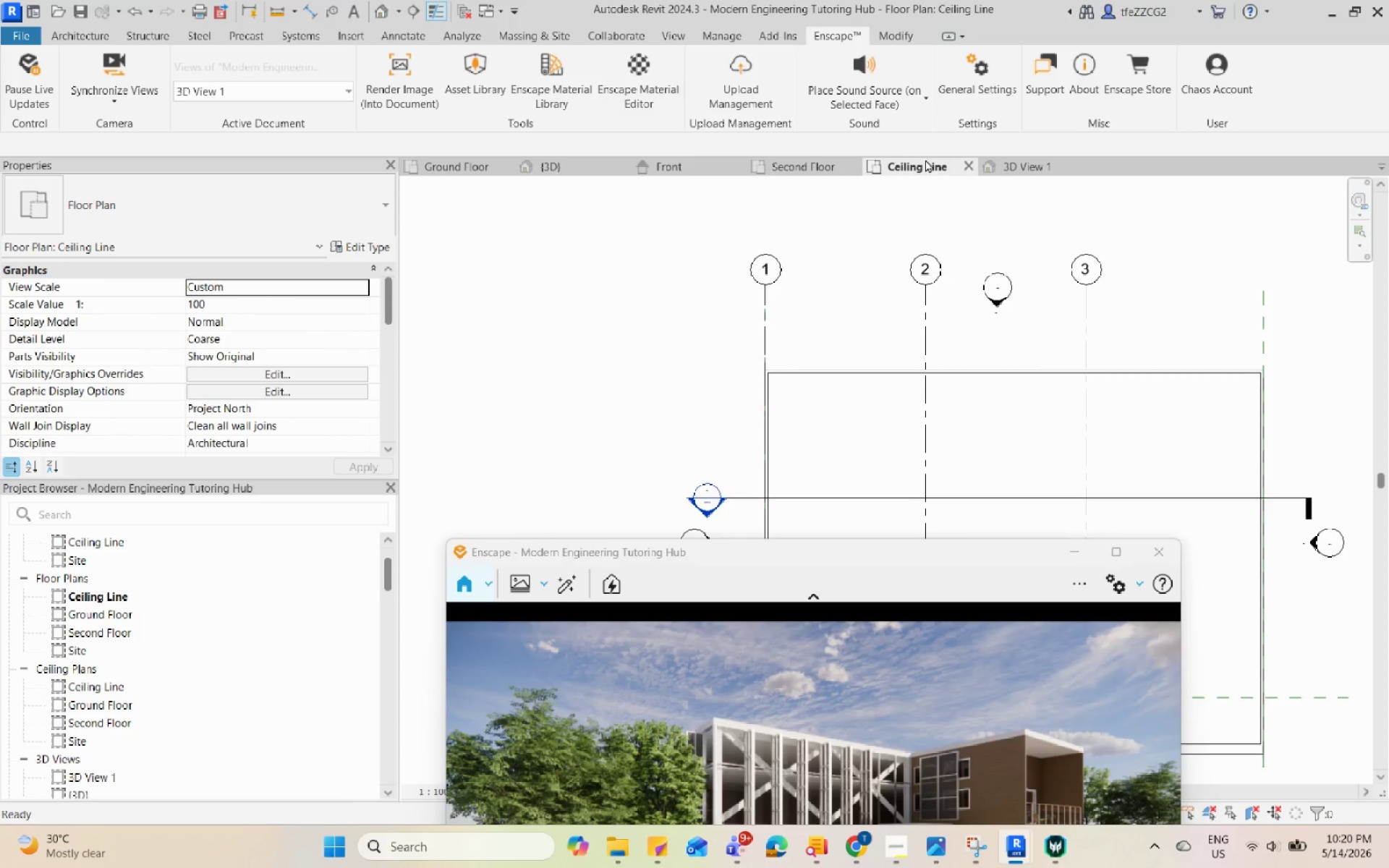 
scroll: coordinate [998, 315], scroll_direction: none, amount: 0.0
 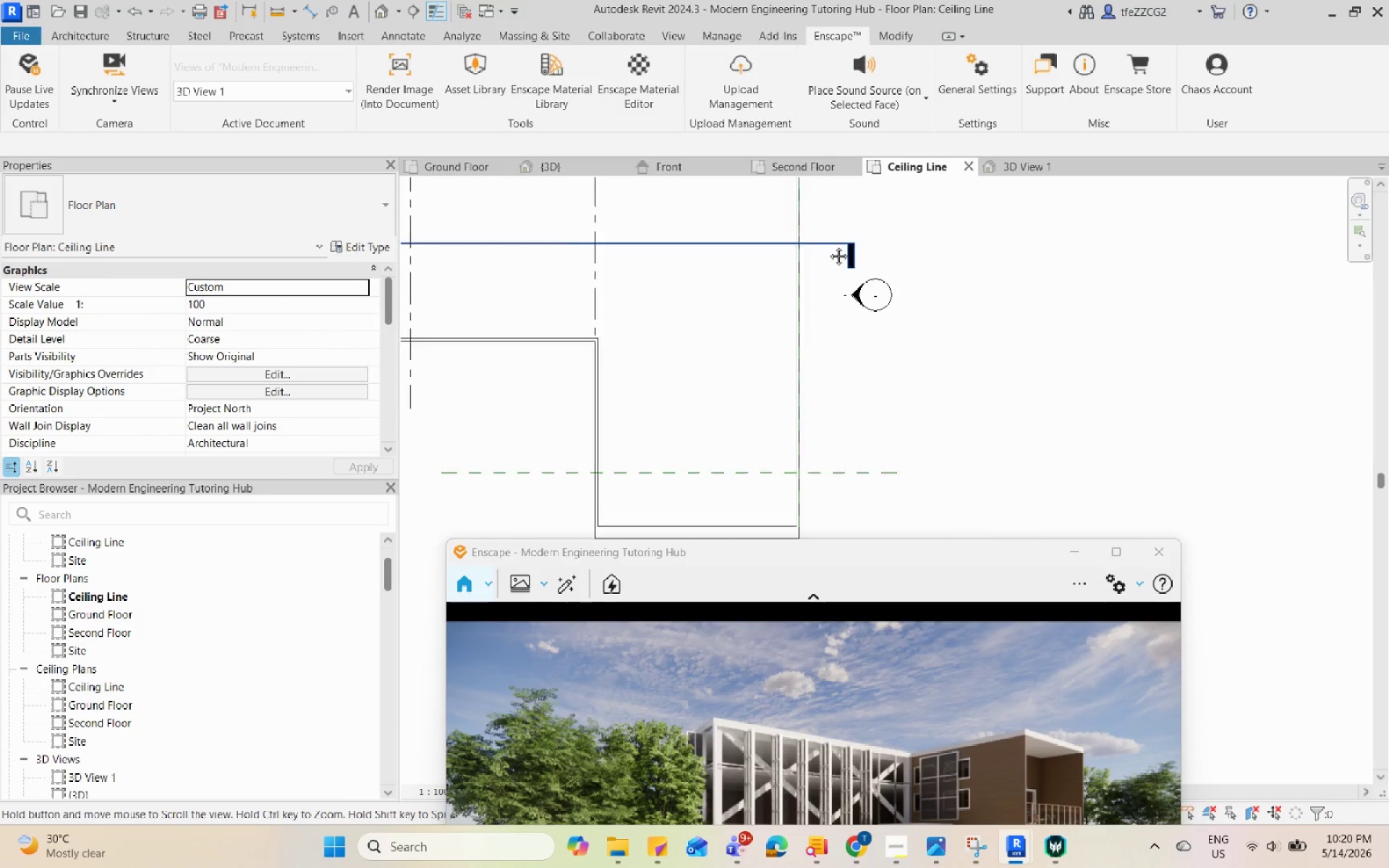 
scroll: coordinate [969, 321], scroll_direction: down, amount: 8.0
 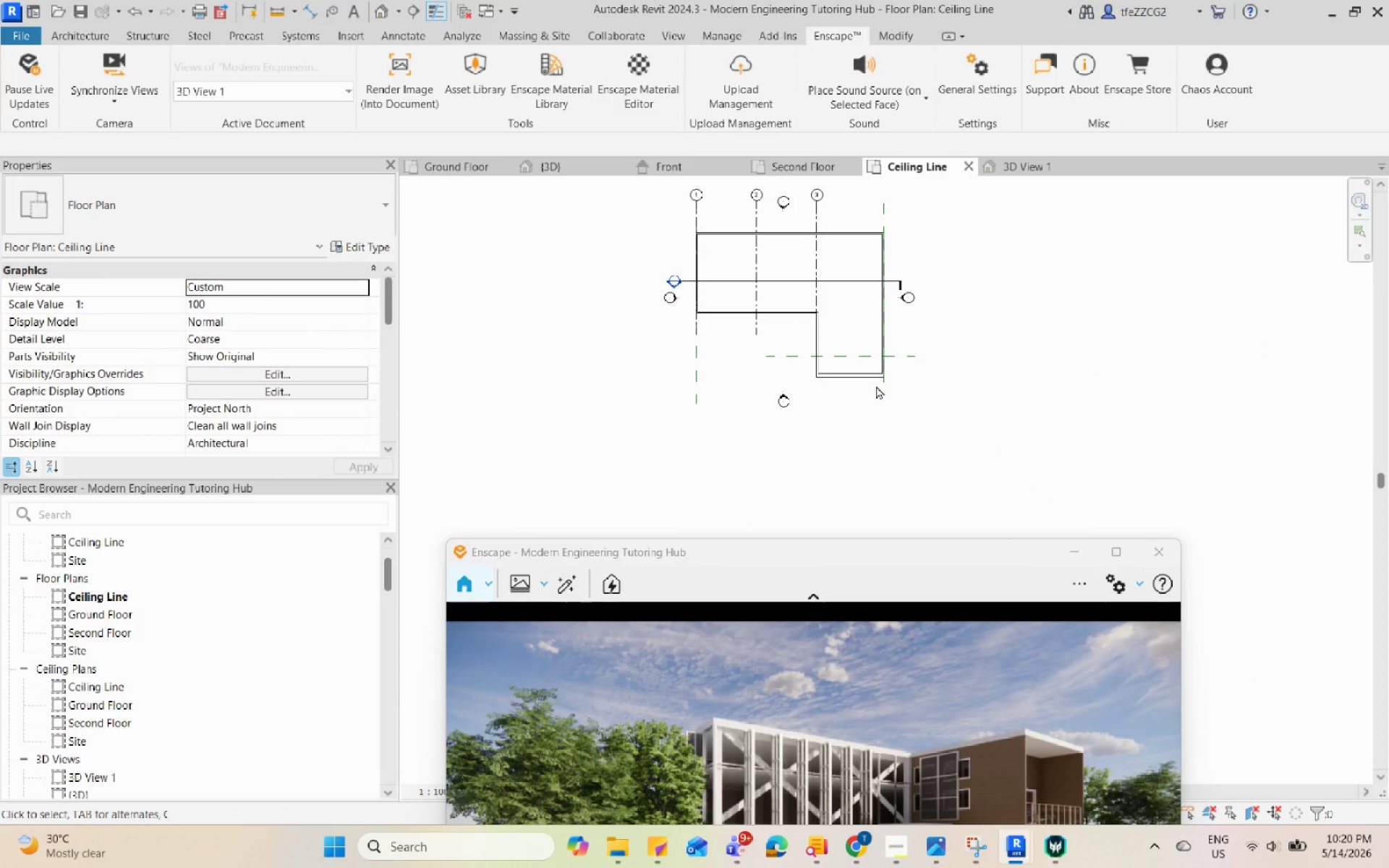 
scroll: coordinate [815, 347], scroll_direction: up, amount: 9.0
 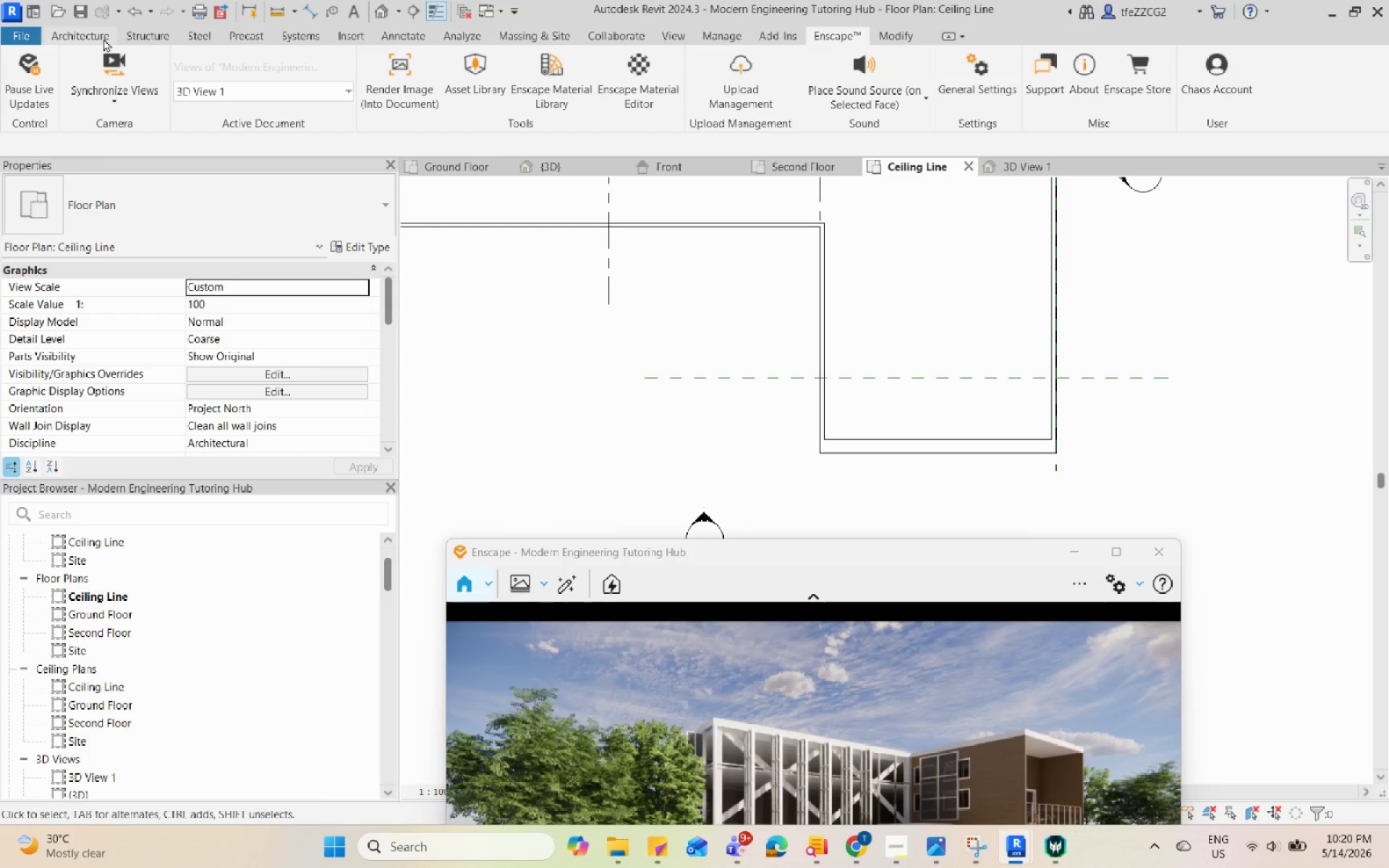 
left_click([103, 38])